 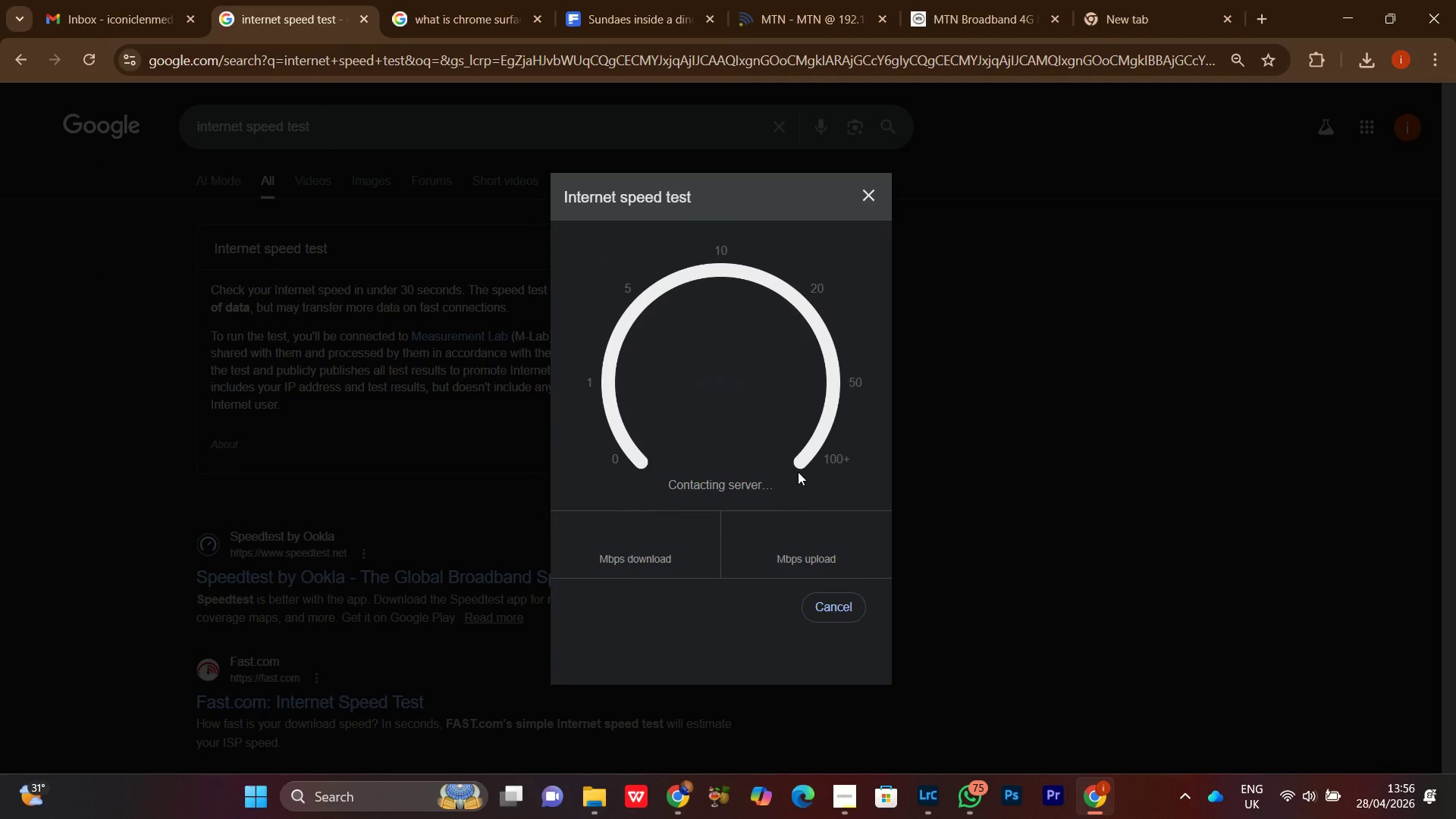 
left_click([1341, 17])
 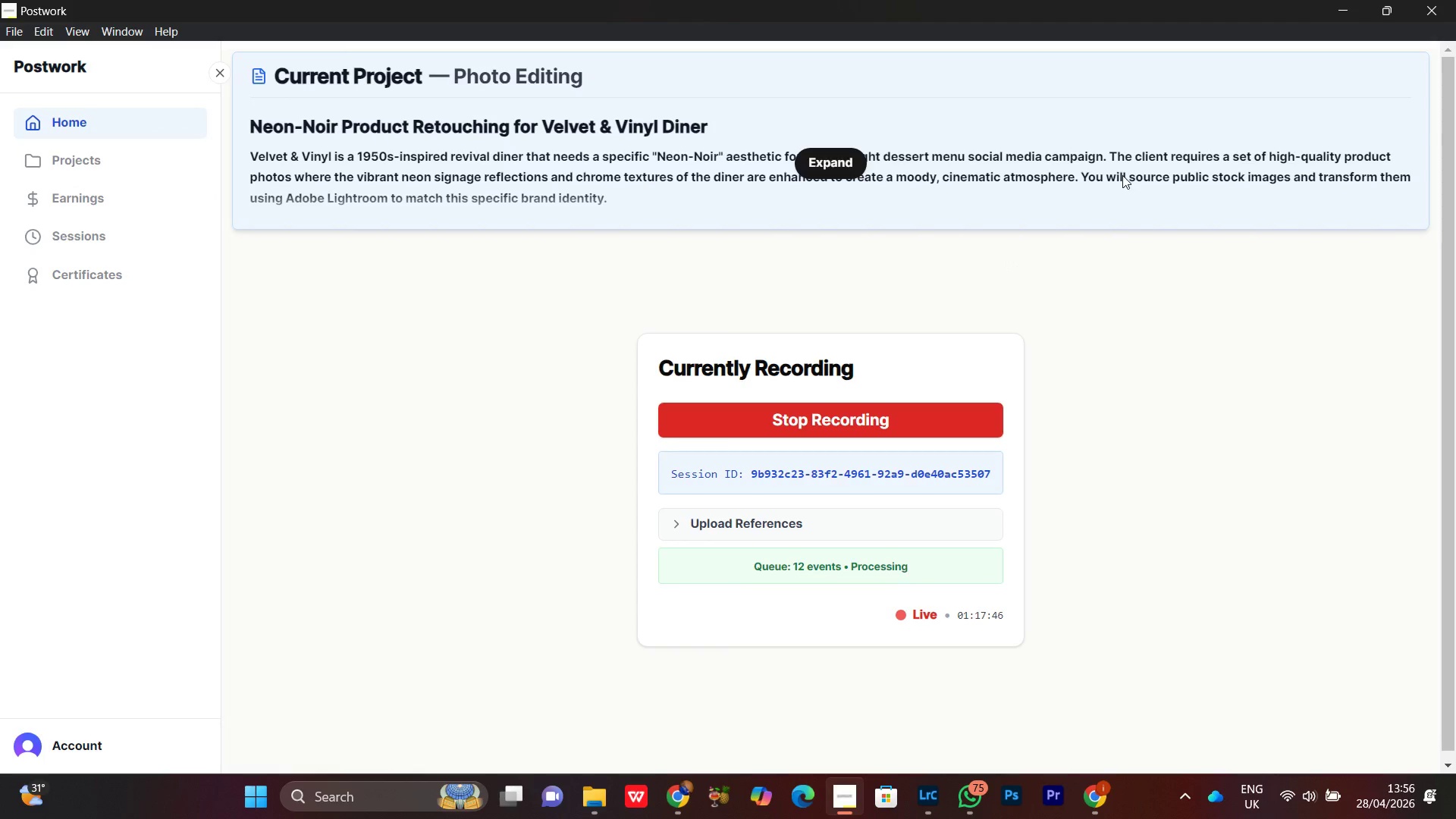 
left_click([1332, 7])
 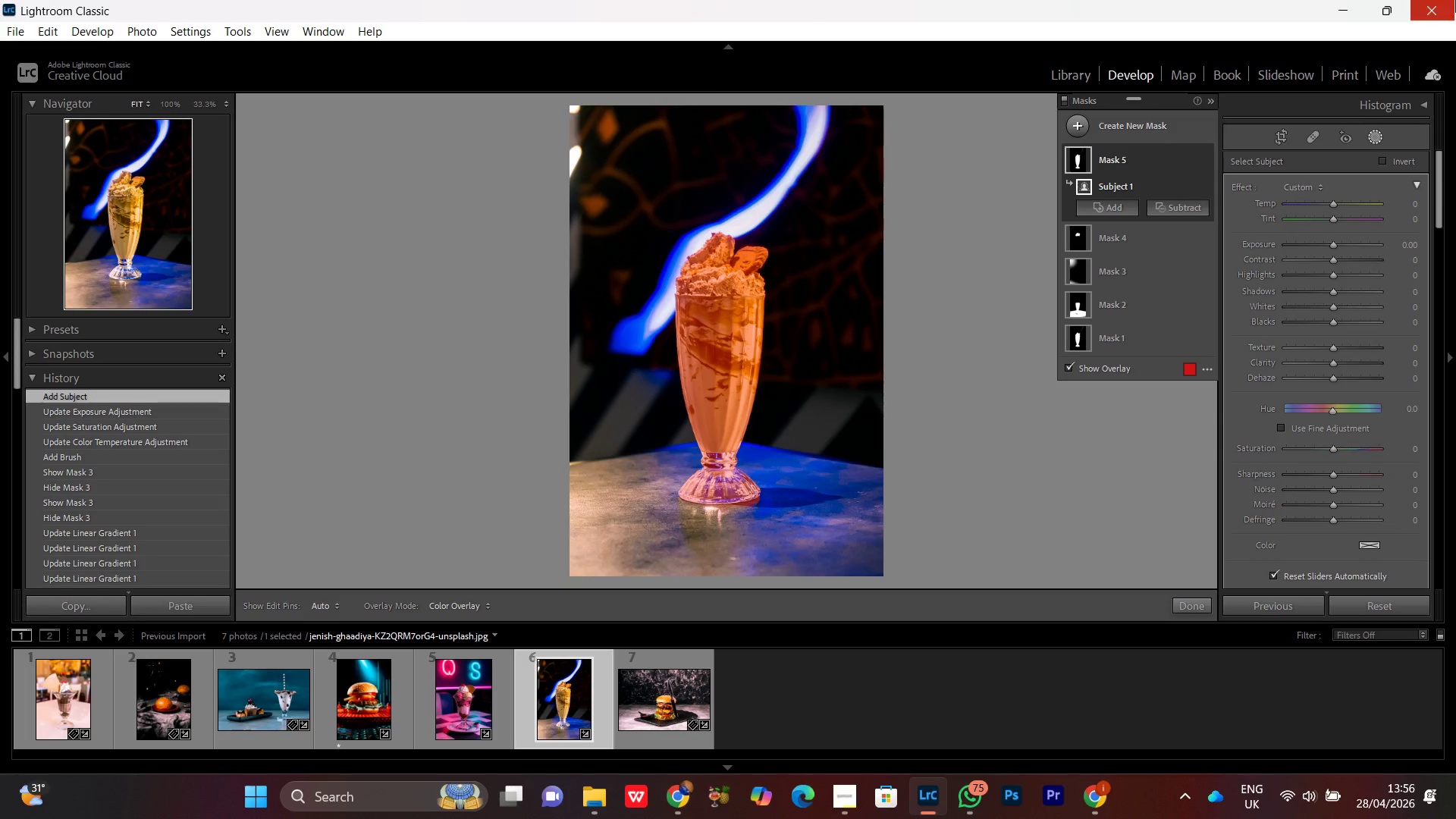 
wait(17.39)
 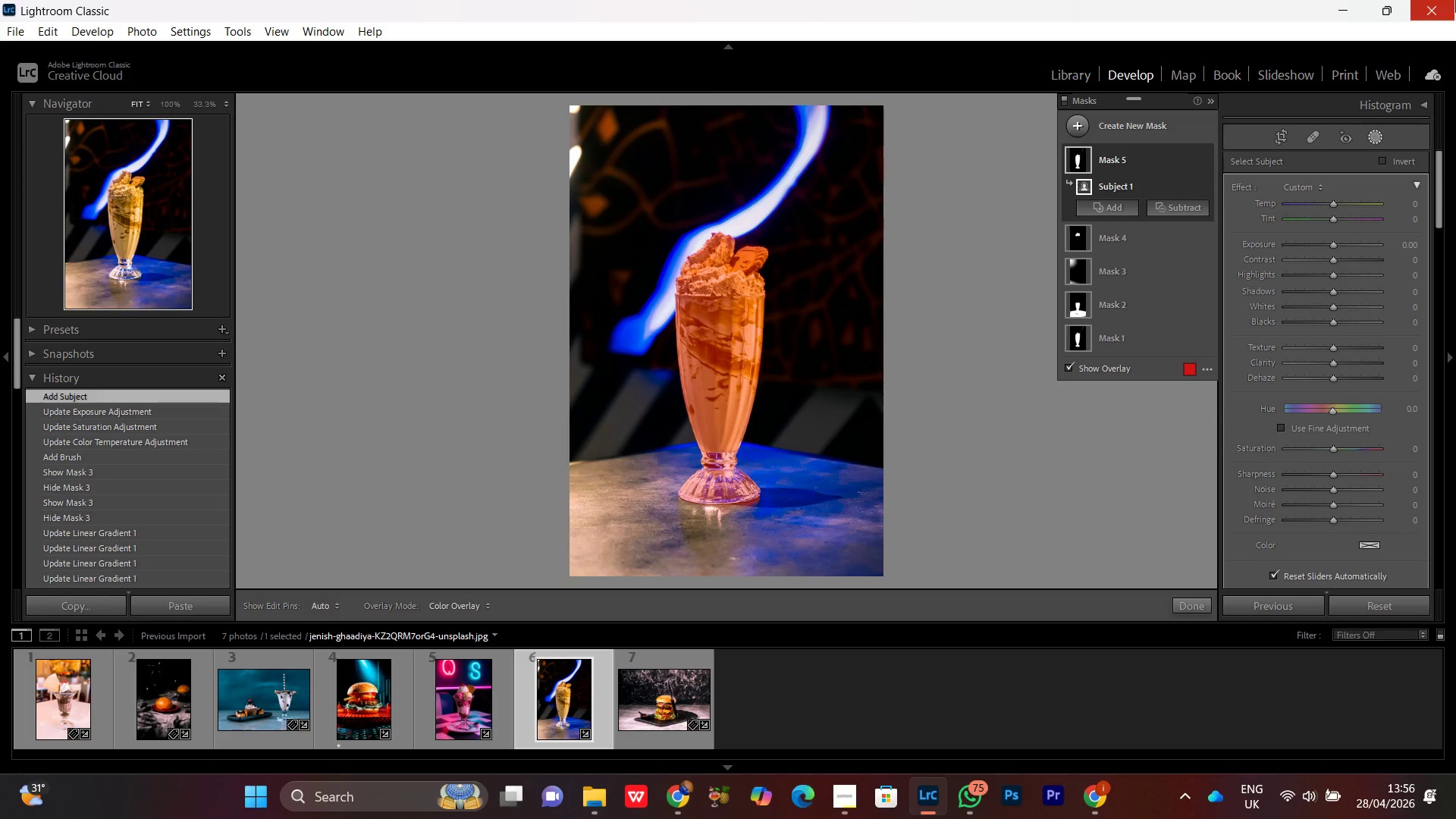 
left_click([1382, 160])
 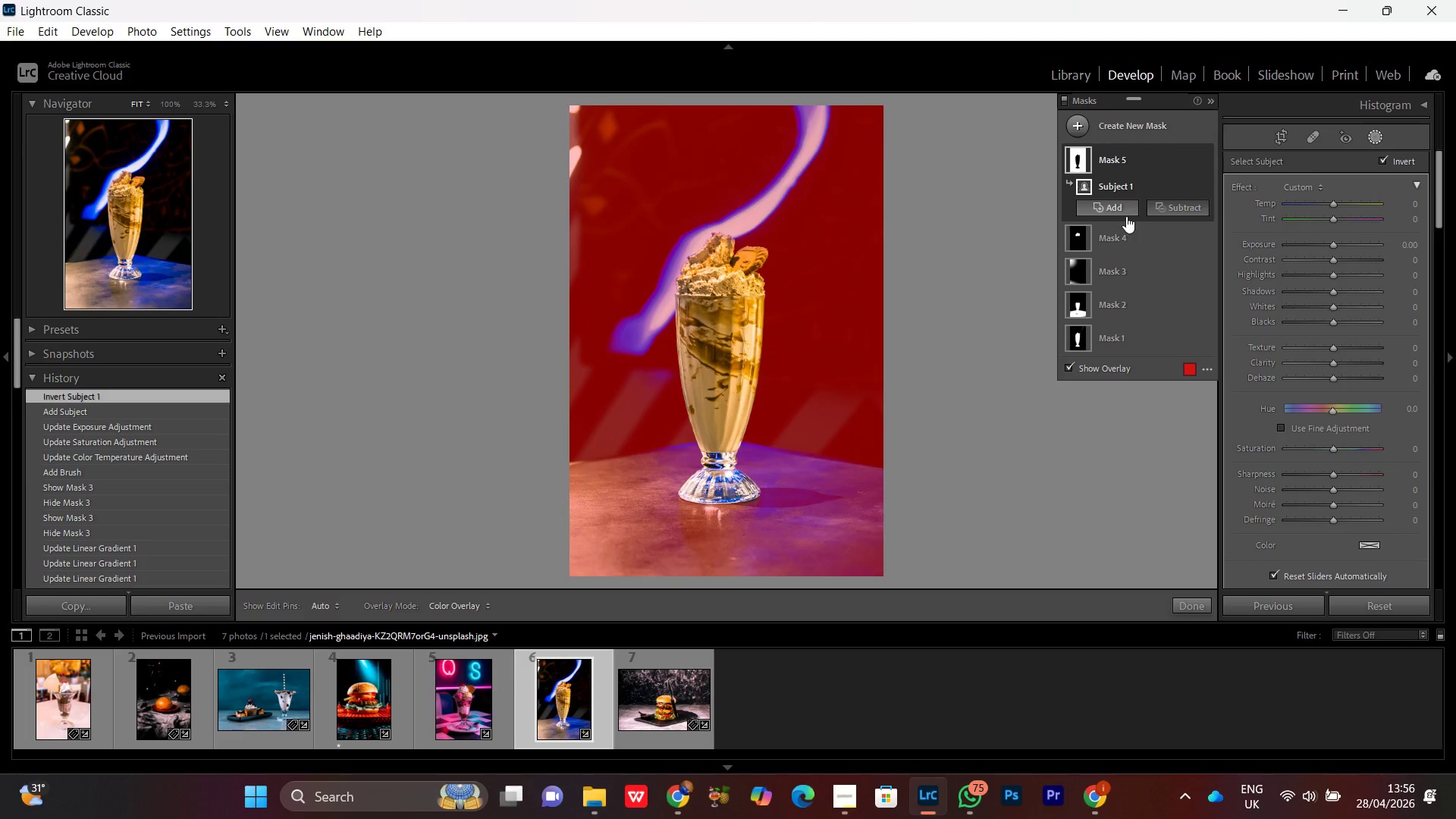 
left_click([1178, 208])
 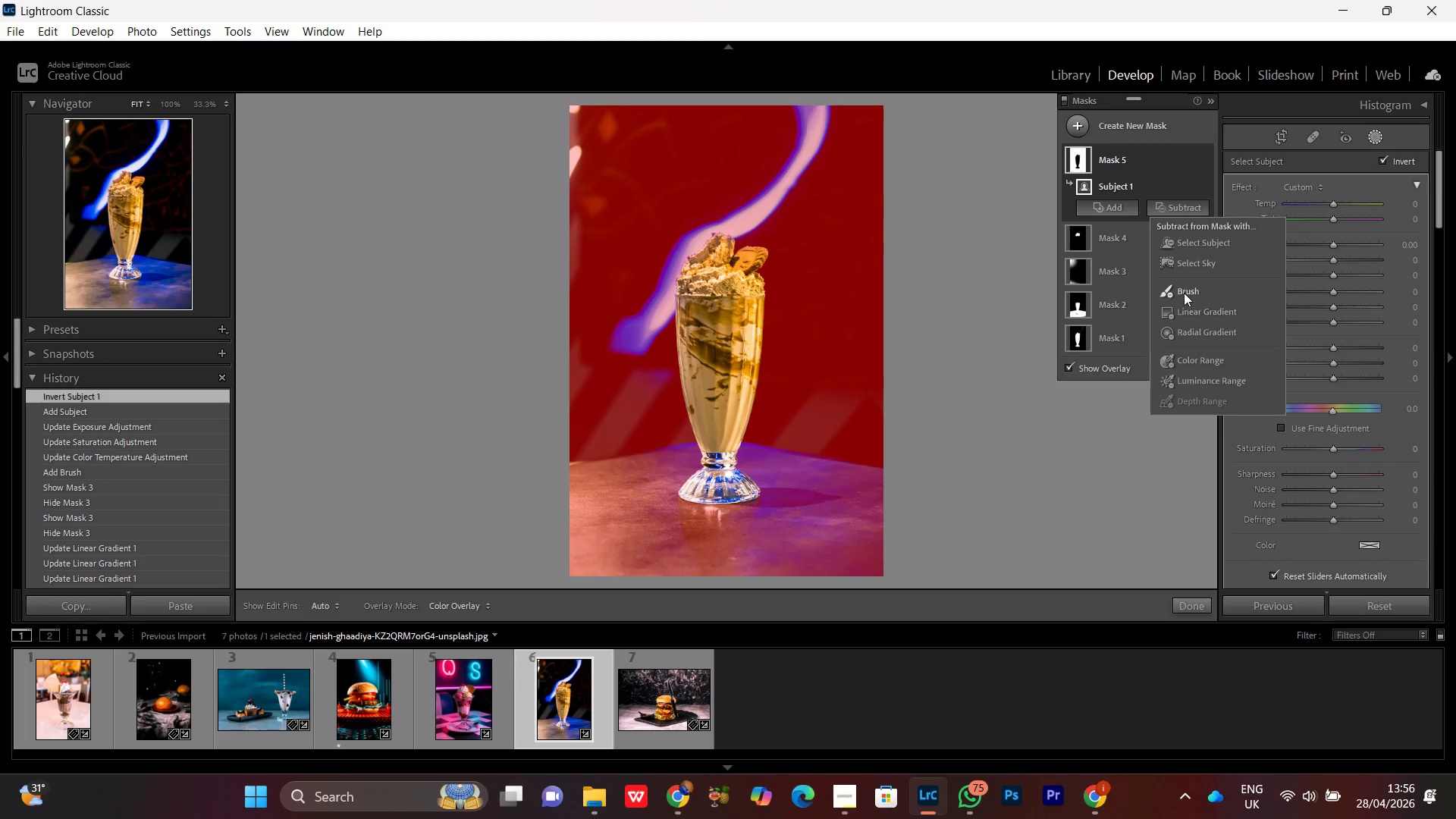 
left_click([1184, 293])
 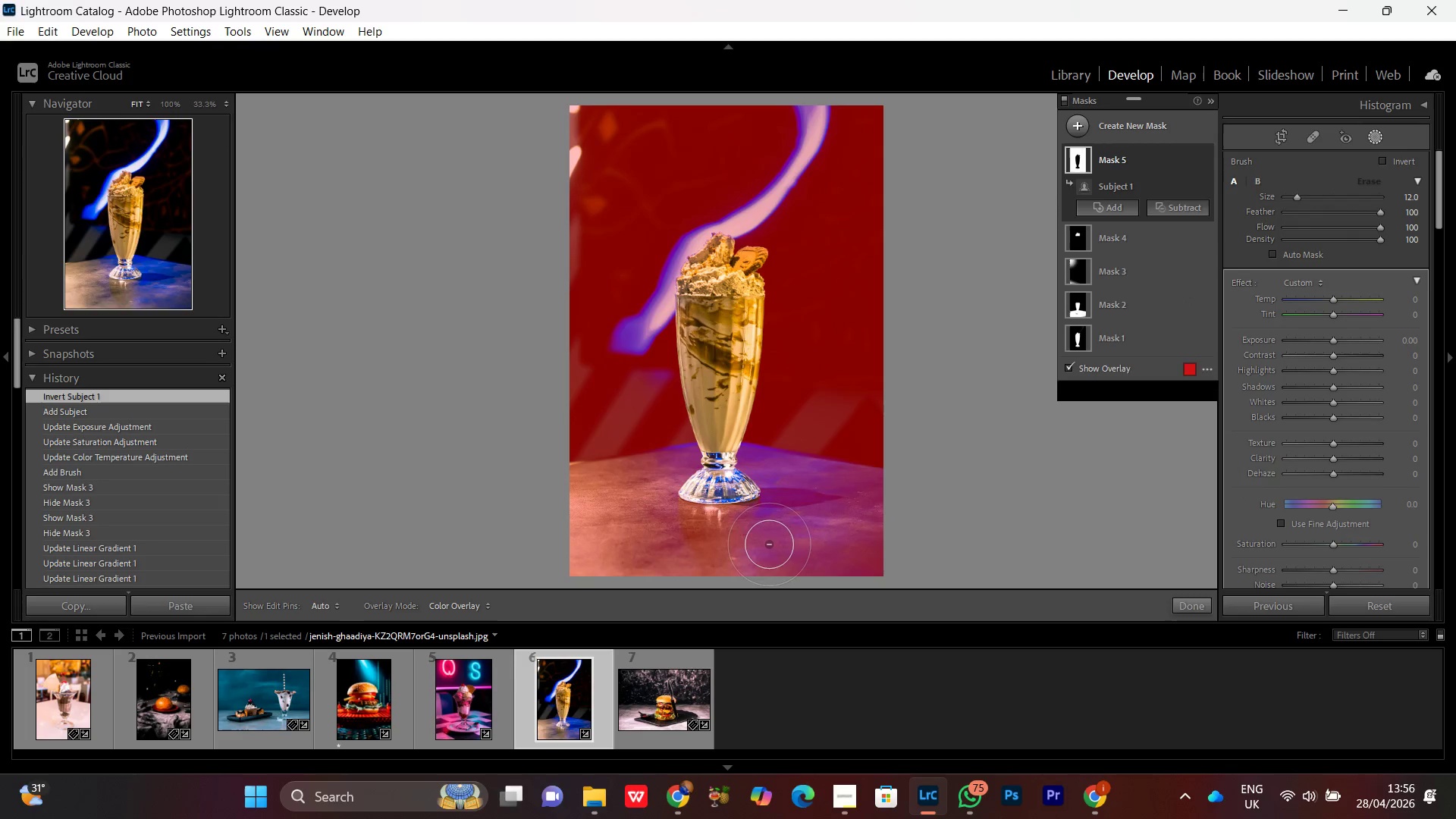 
left_click_drag(start_coordinate=[804, 547], to_coordinate=[678, 503])
 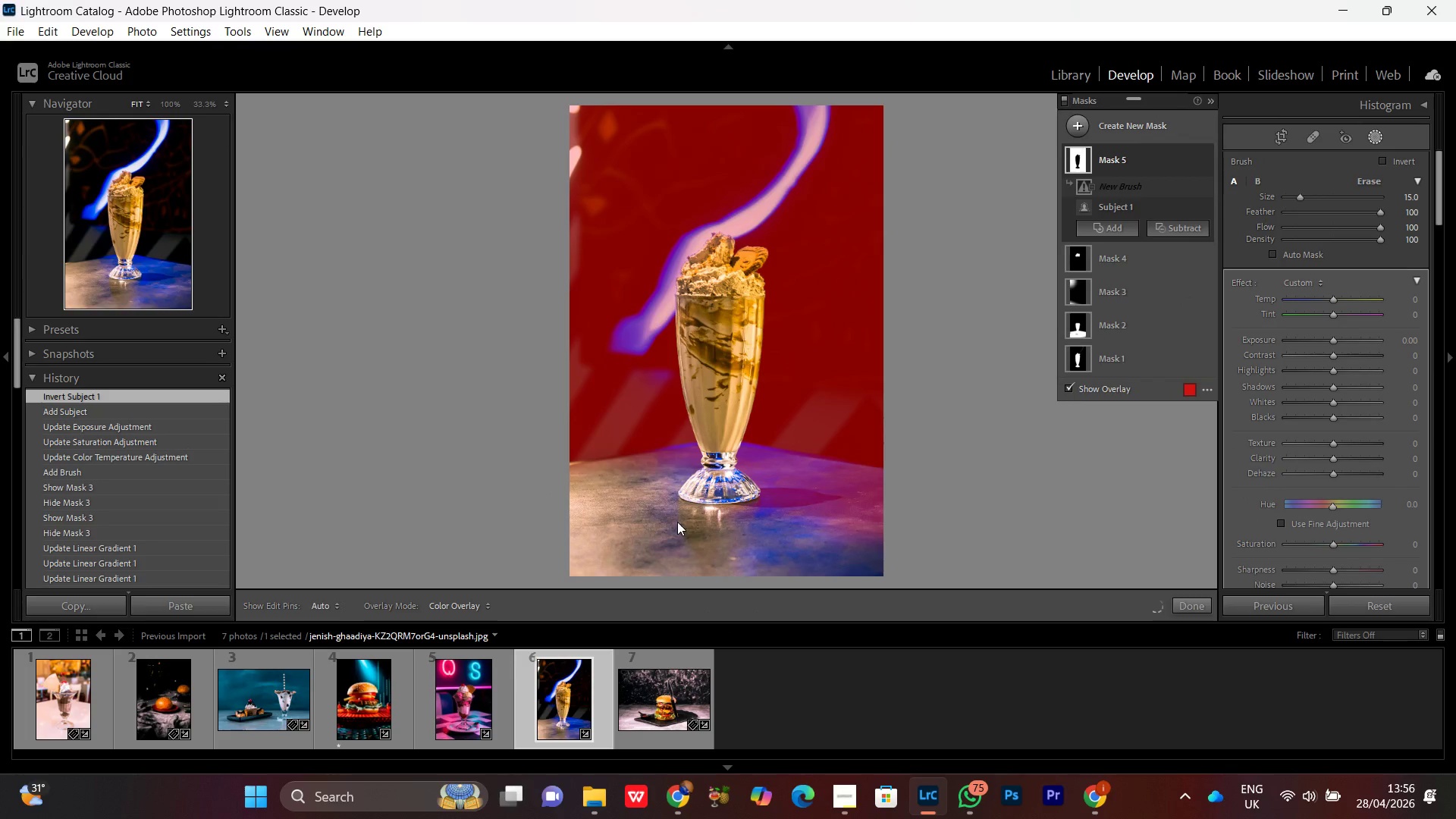 
scroll: coordinate [770, 544], scroll_direction: up, amount: 3.0
 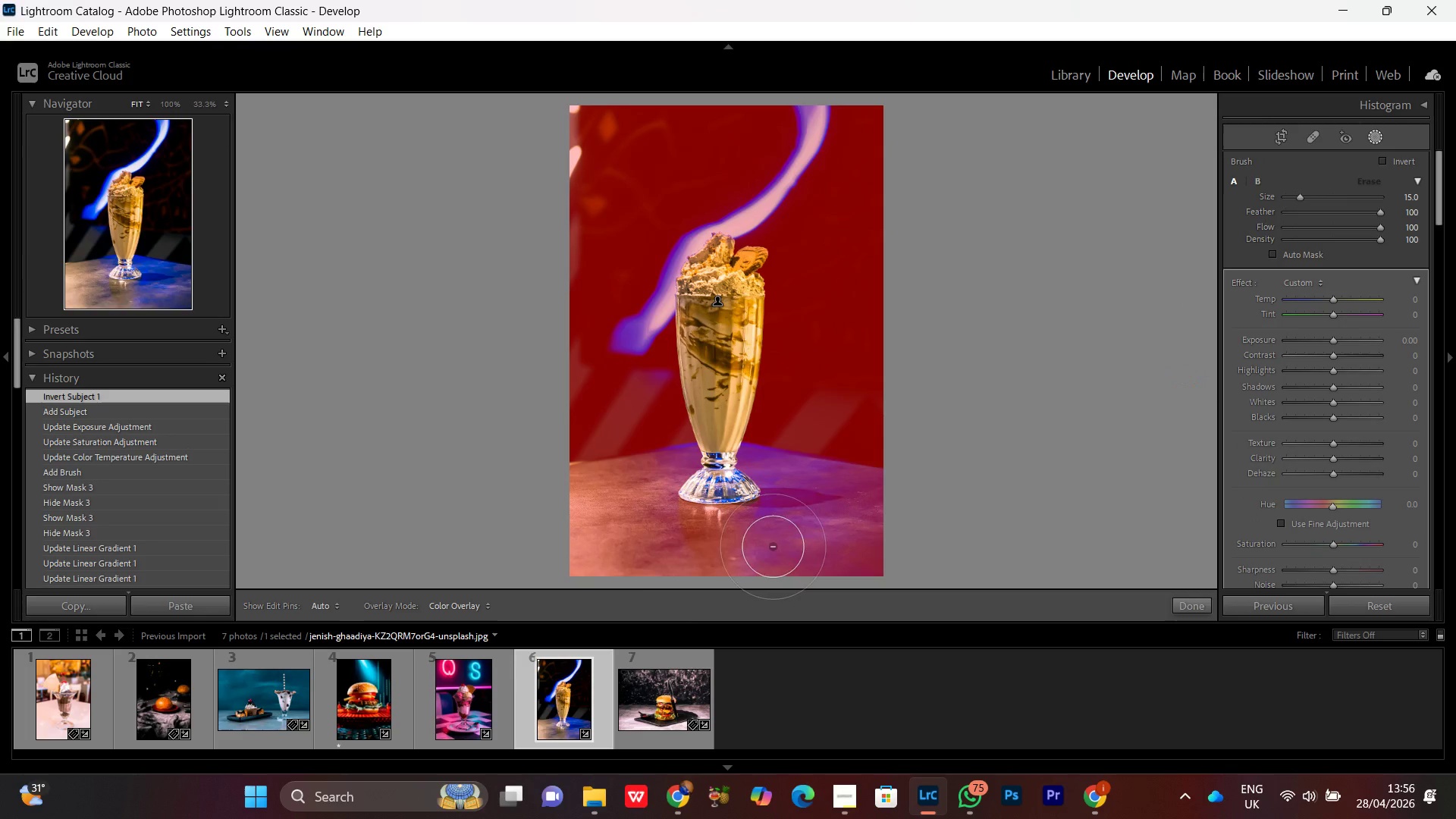 
left_click_drag(start_coordinate=[709, 463], to_coordinate=[486, 508])
 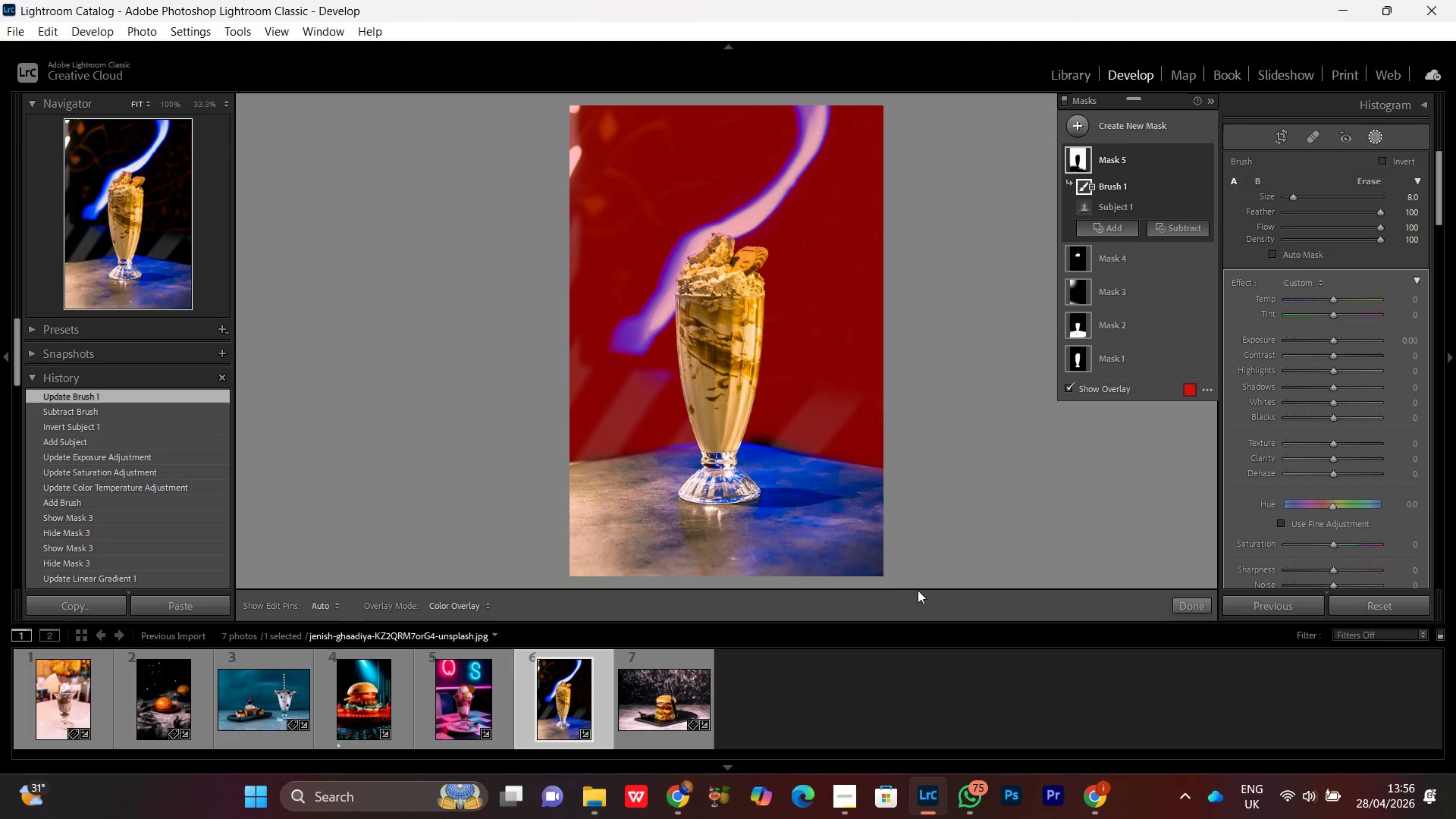 
scroll: coordinate [710, 469], scroll_direction: down, amount: 14.0
 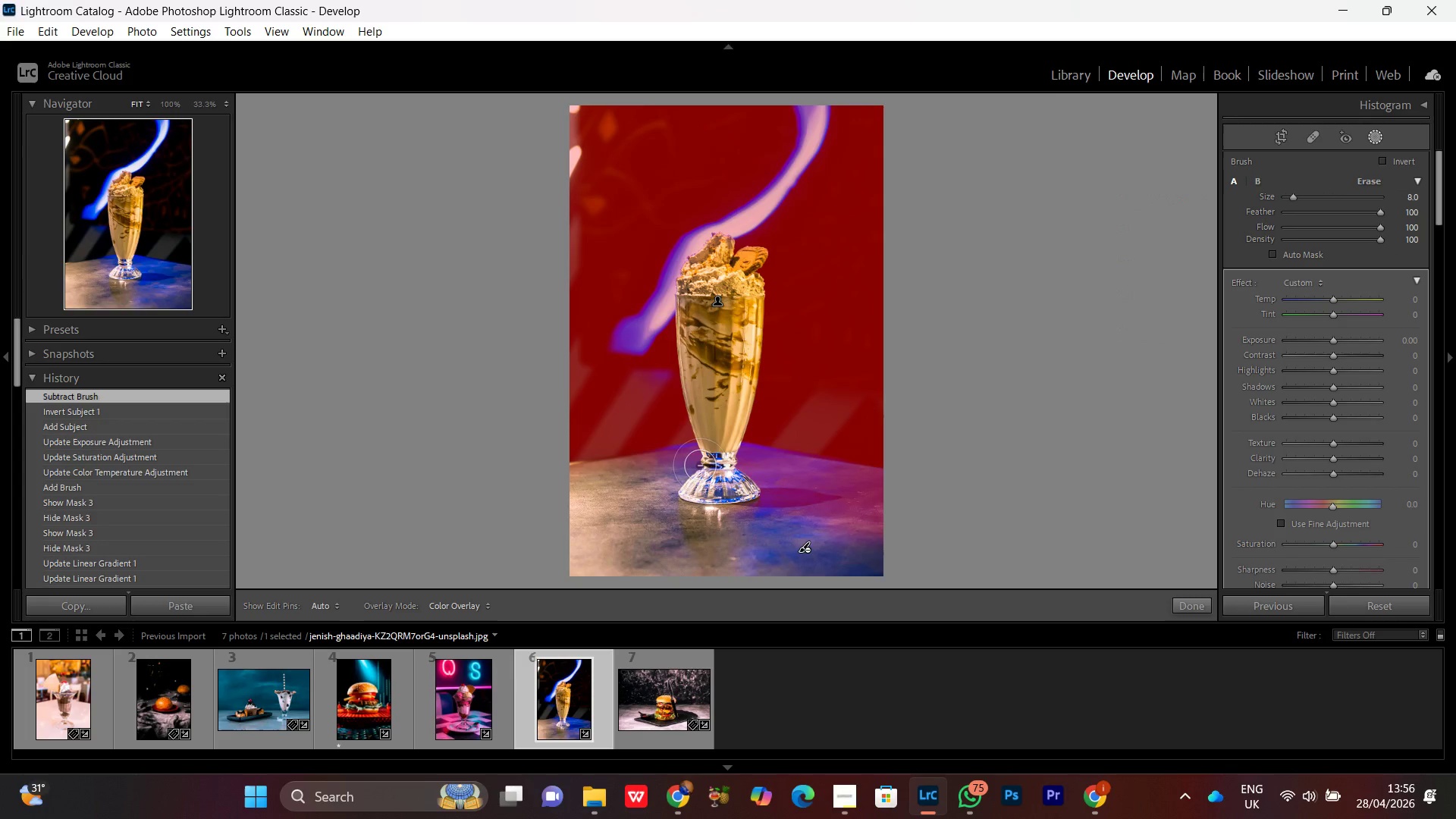 
key(Control+Equal)
 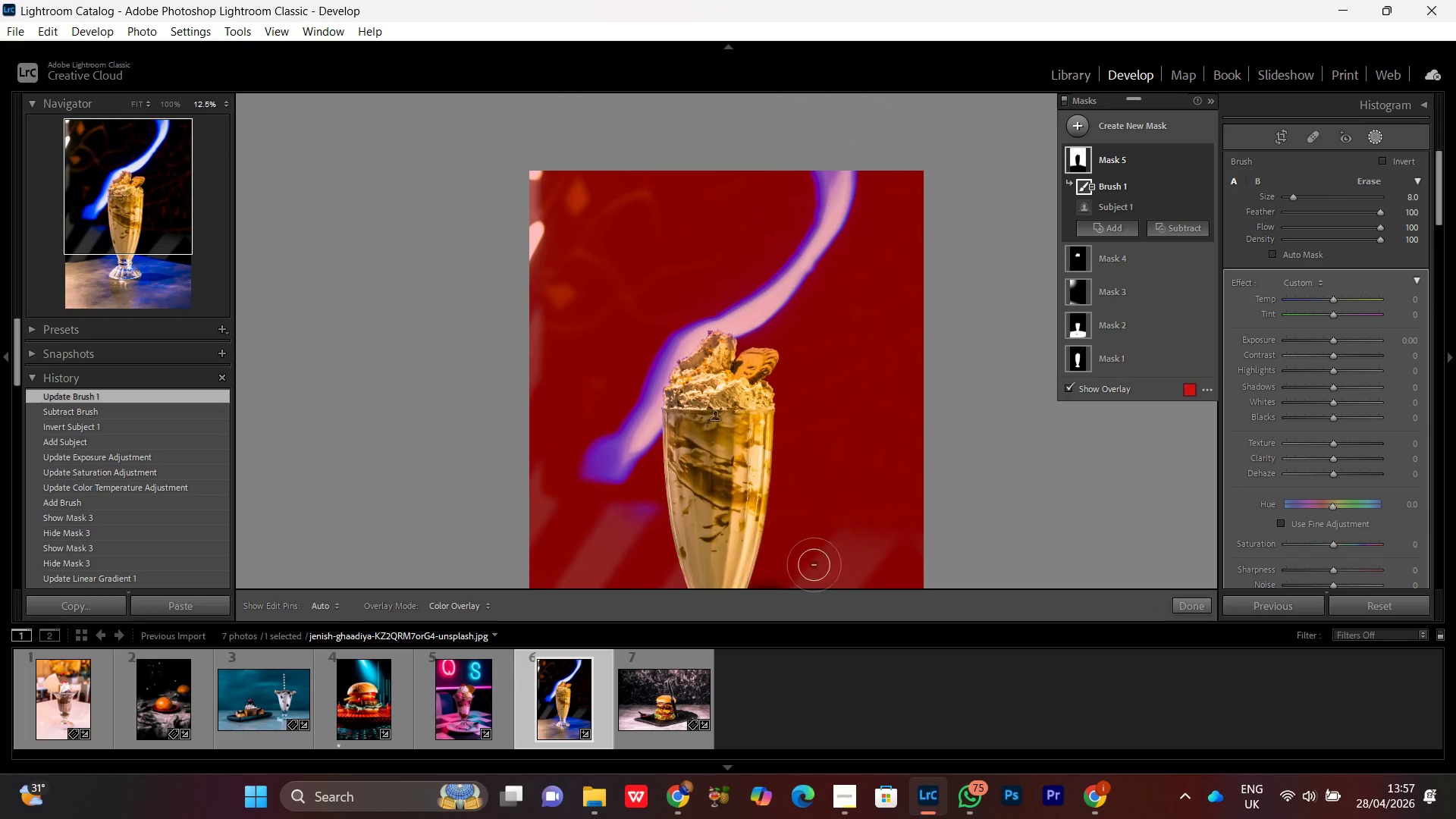 
key(Control+Equal)
 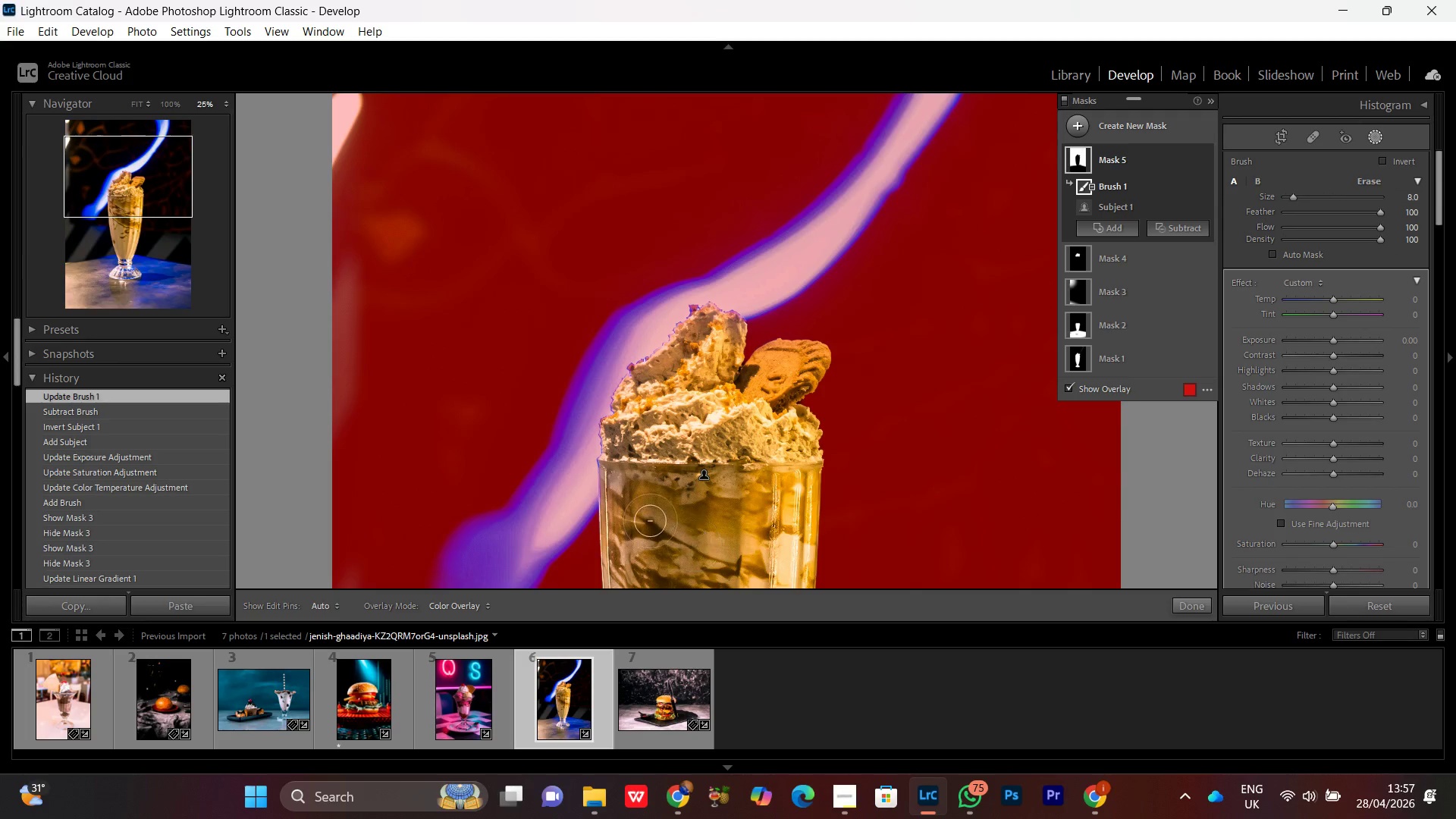 
hold_key(key=Space, duration=1.11)
 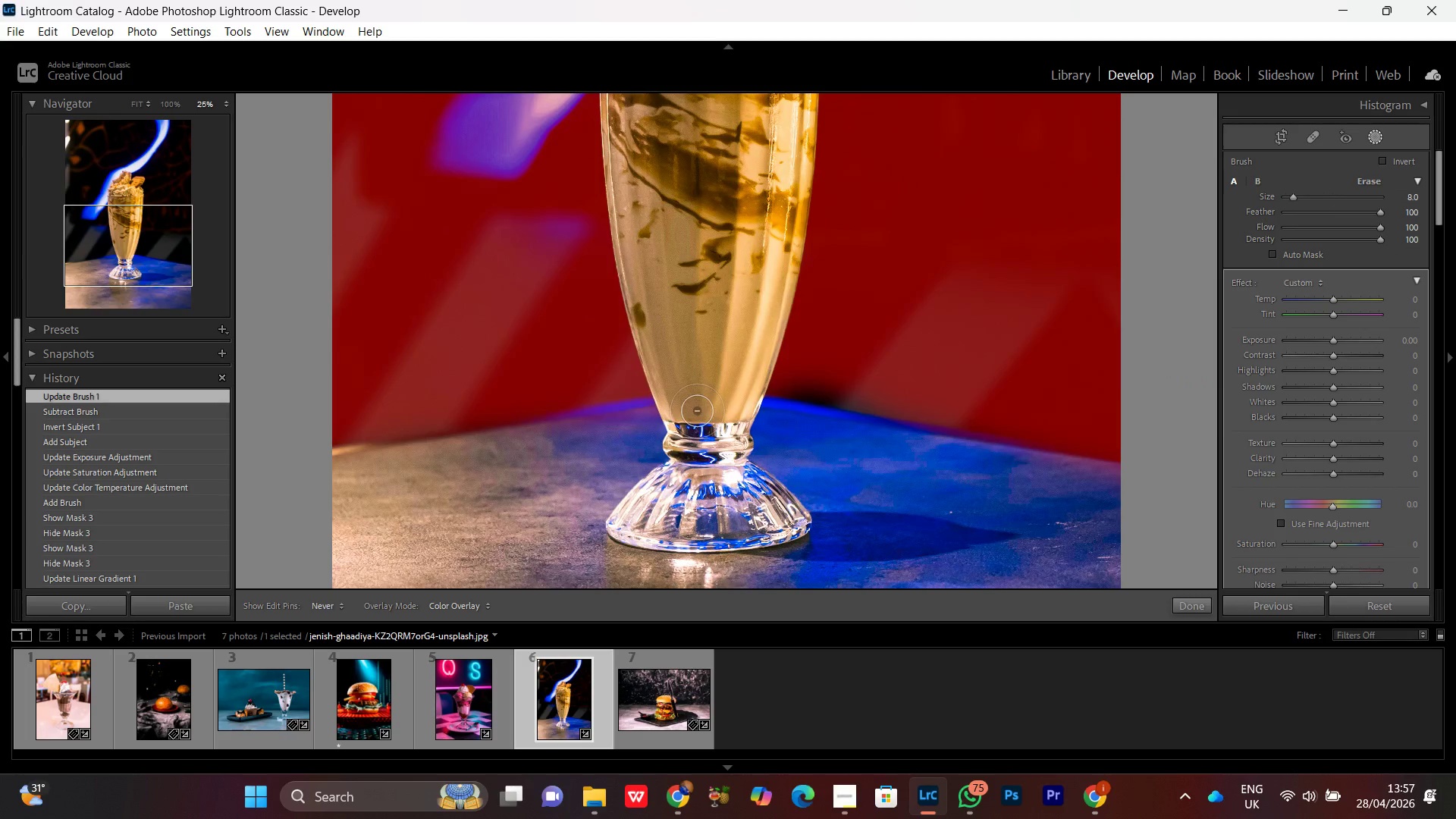 
left_click_drag(start_coordinate=[637, 476], to_coordinate=[702, 283])
 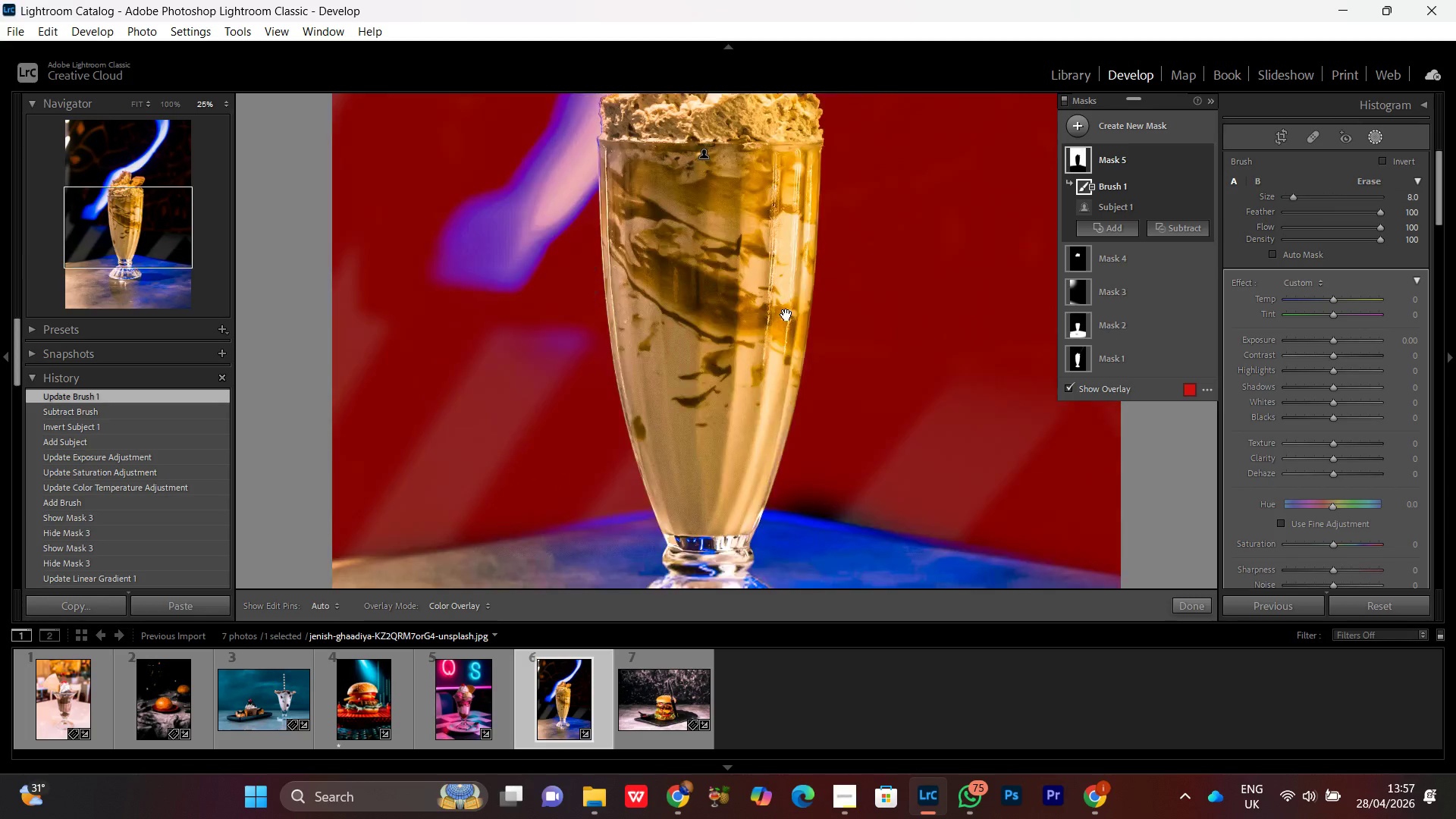 
left_click_drag(start_coordinate=[610, 526], to_coordinate=[801, 286])
 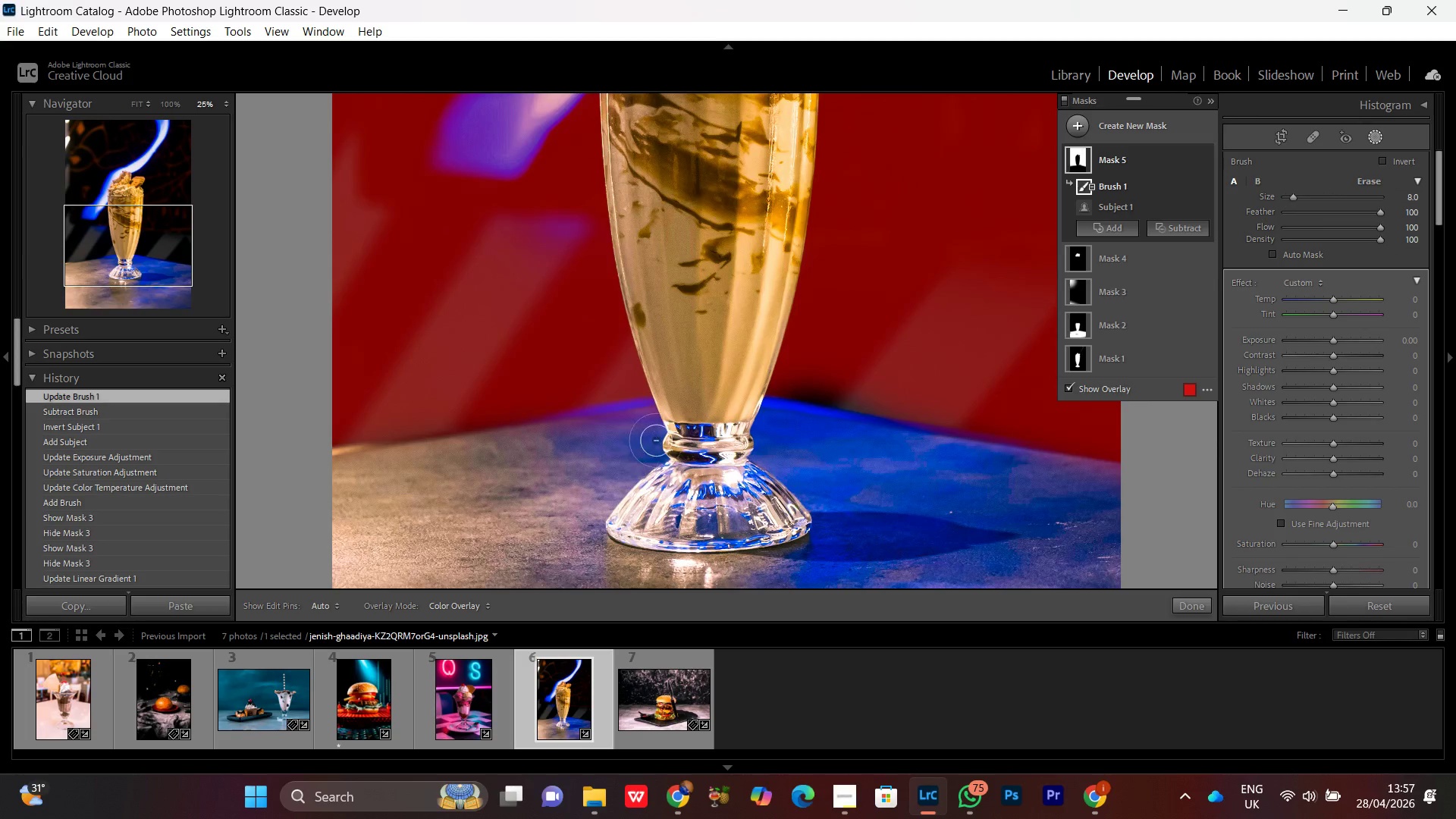 
left_click_drag(start_coordinate=[656, 441], to_coordinate=[253, 494])
 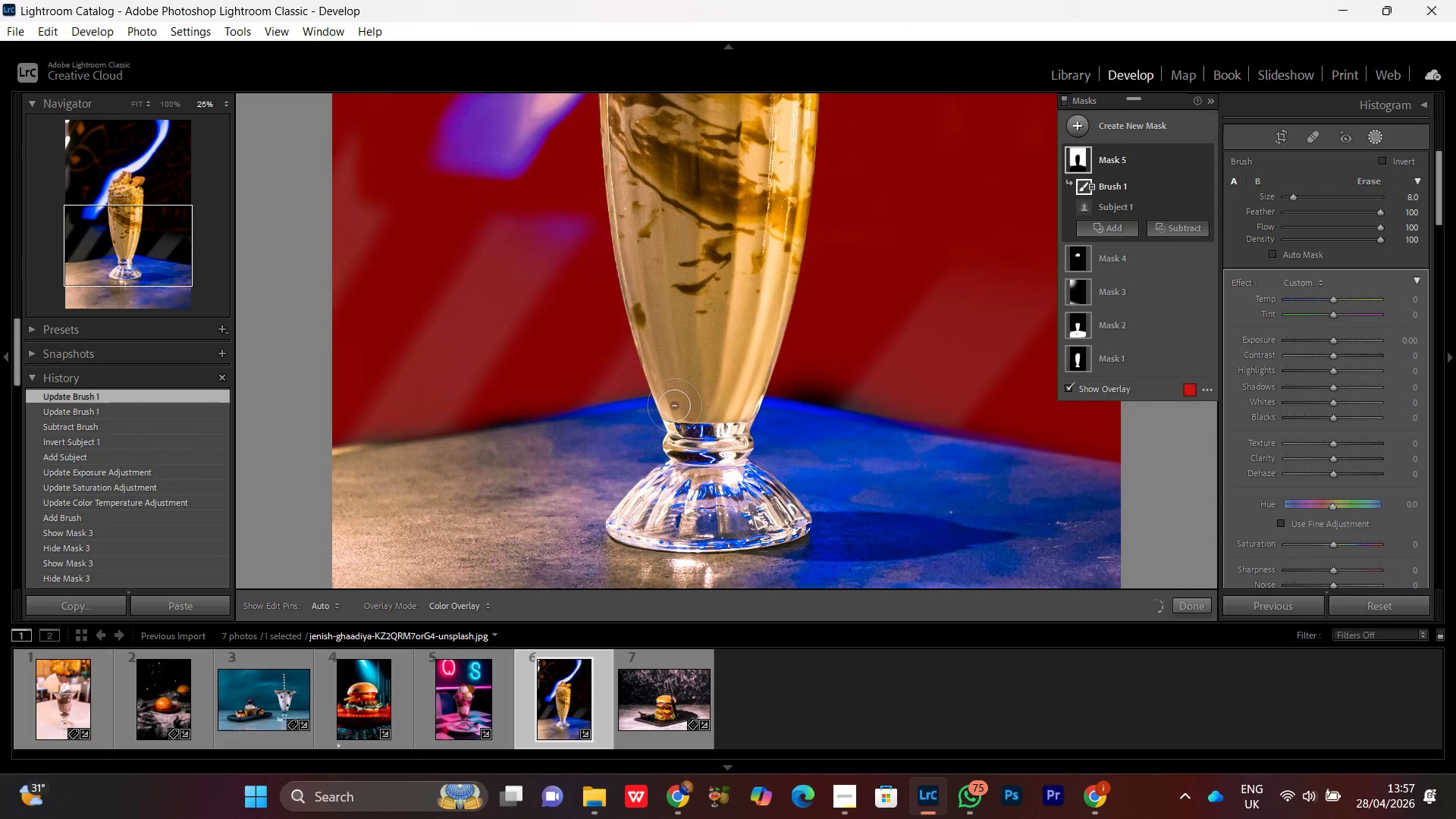 
left_click_drag(start_coordinate=[712, 421], to_coordinate=[1087, 561])
 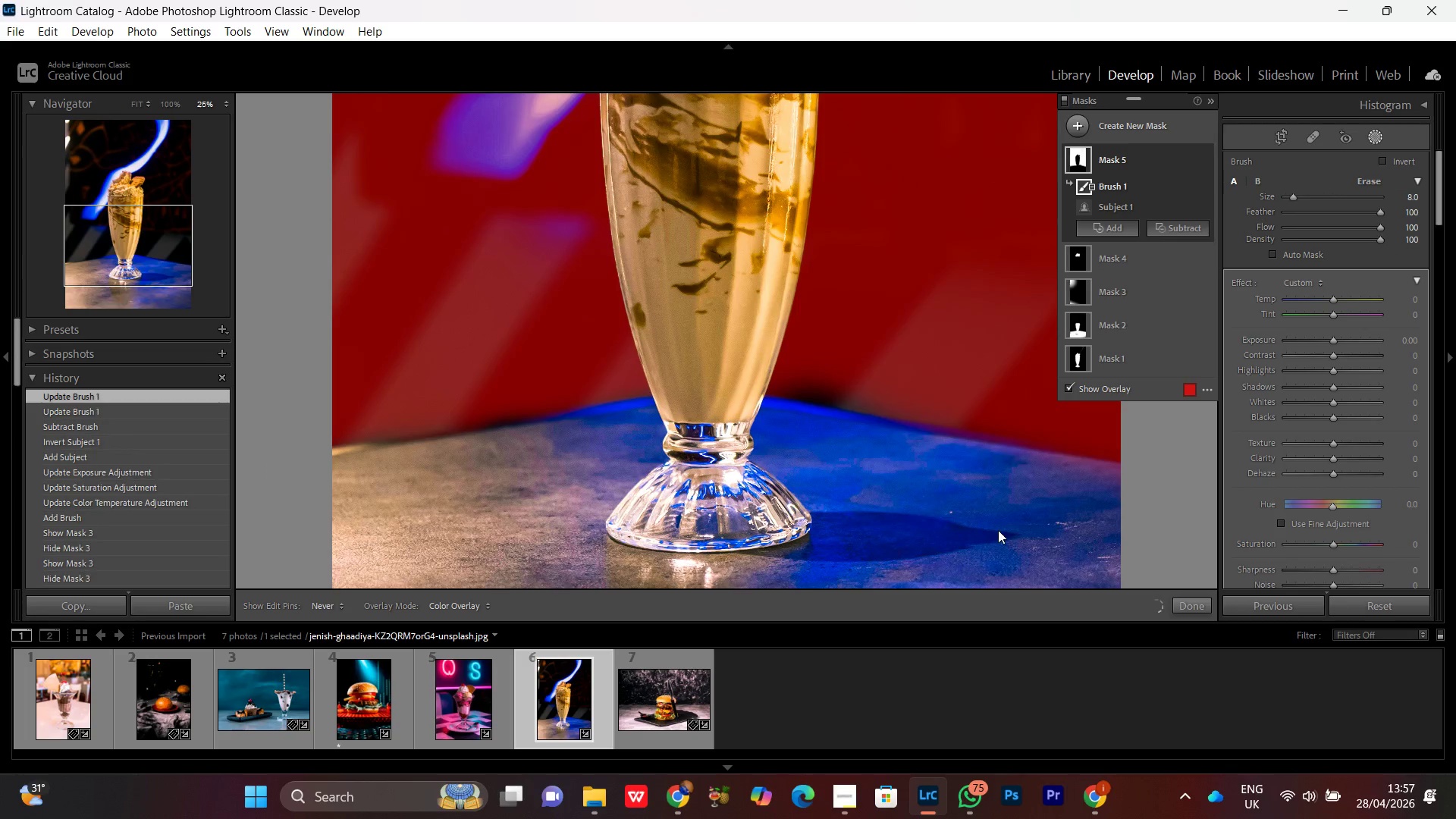 
hold_key(key=Space, duration=0.67)
 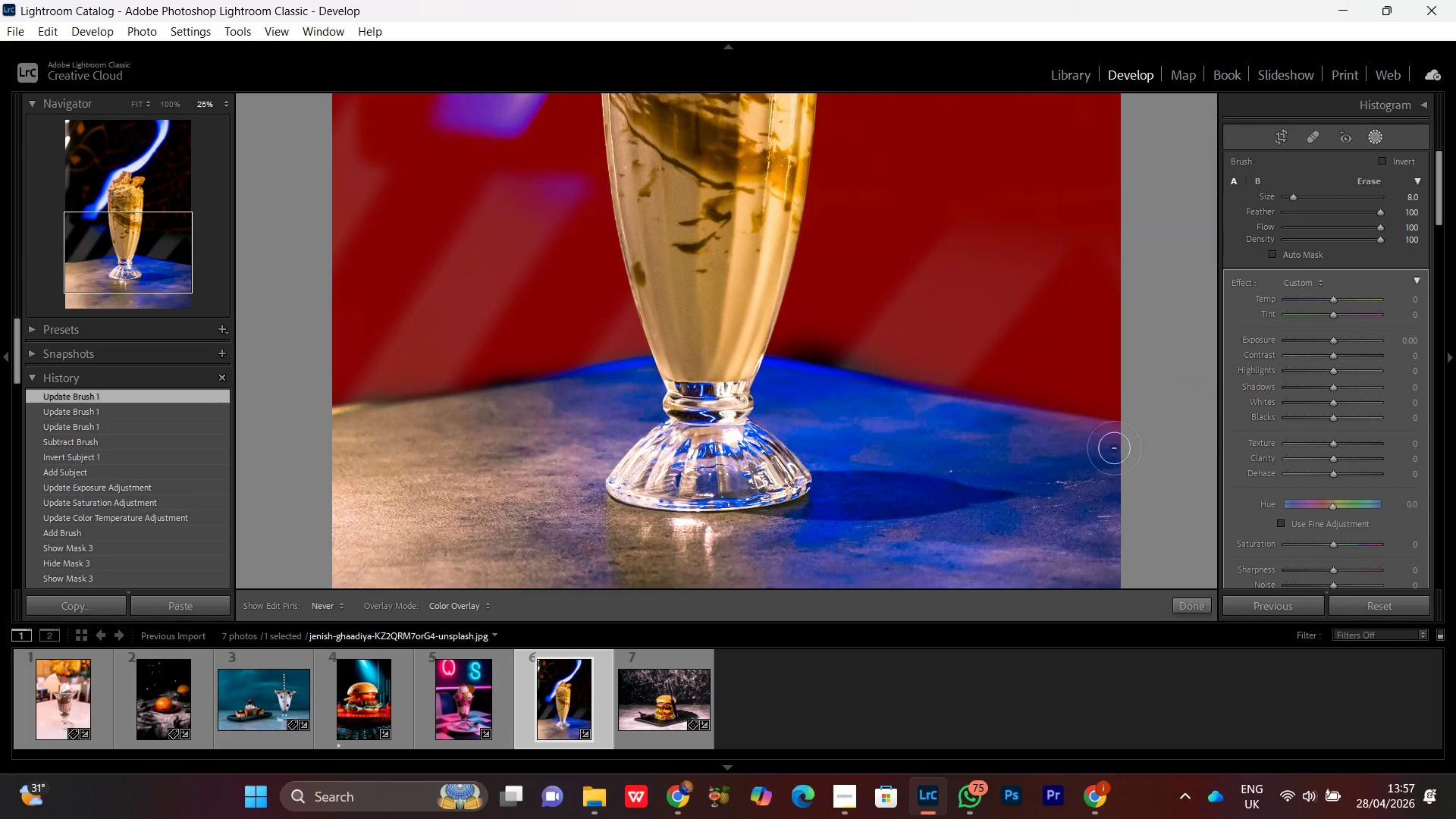 
left_click_drag(start_coordinate=[990, 522], to_coordinate=[786, 490])
 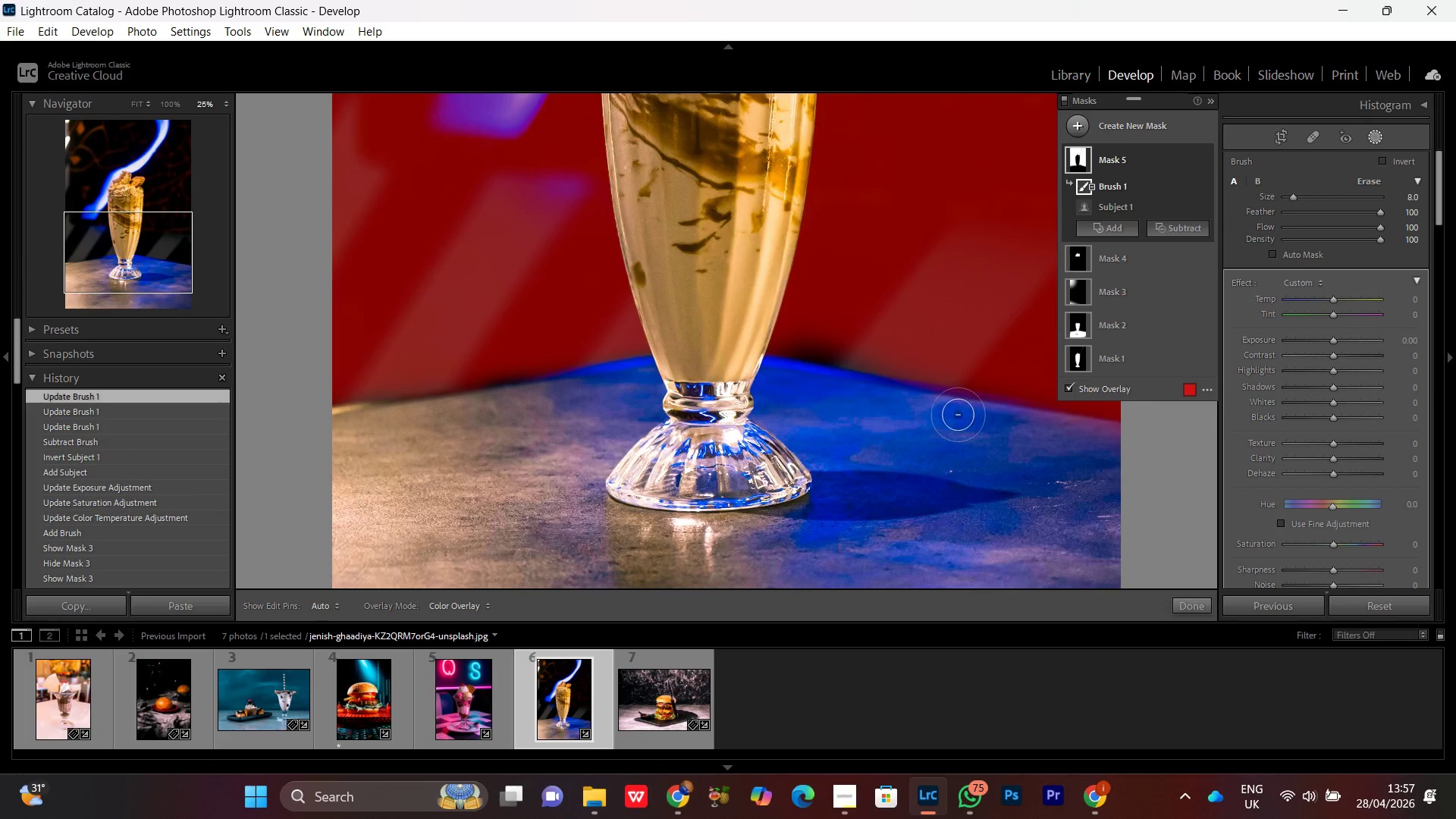 
left_click_drag(start_coordinate=[959, 413], to_coordinate=[1189, 457])
 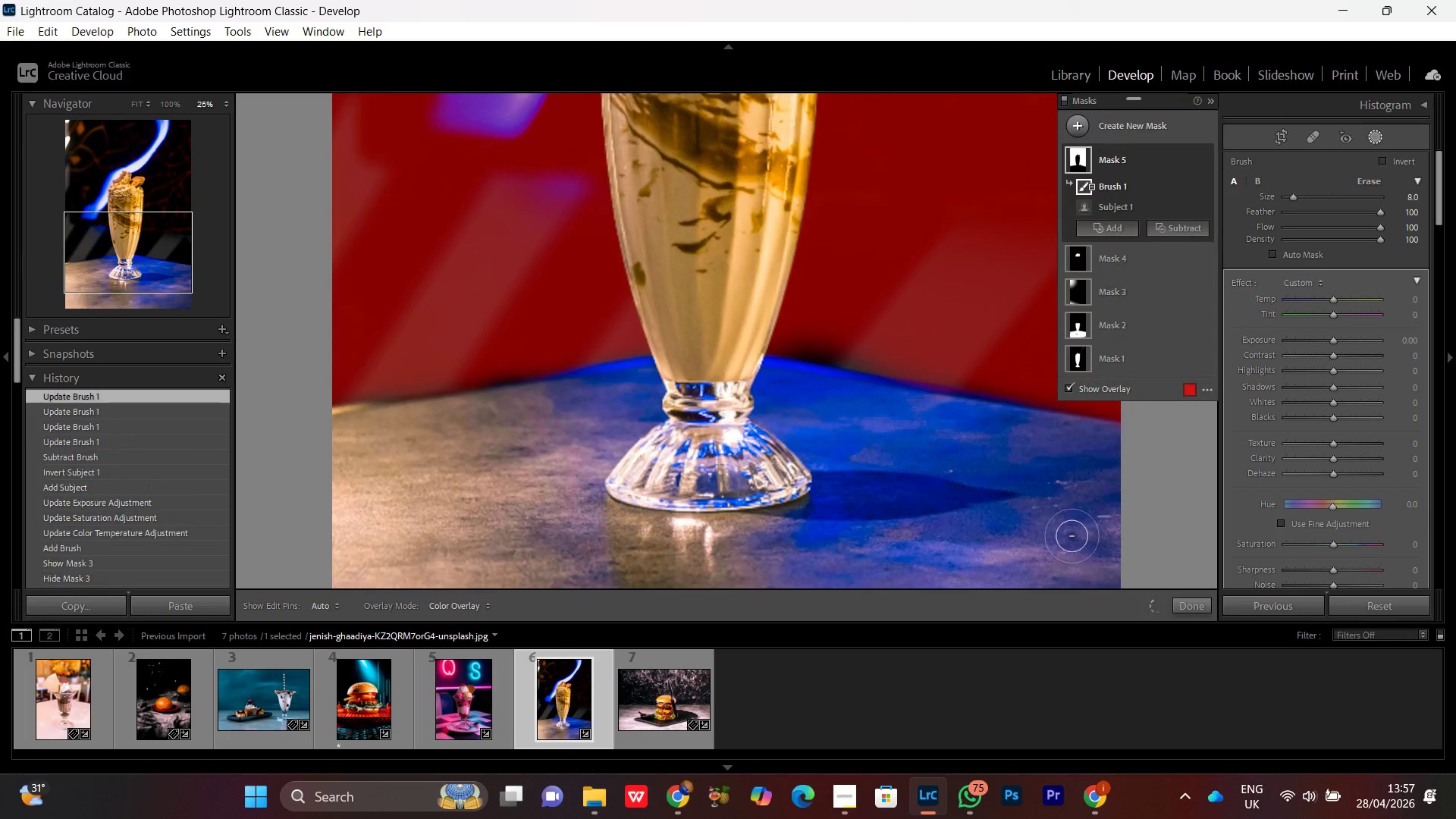 
key(Control+Minus)
 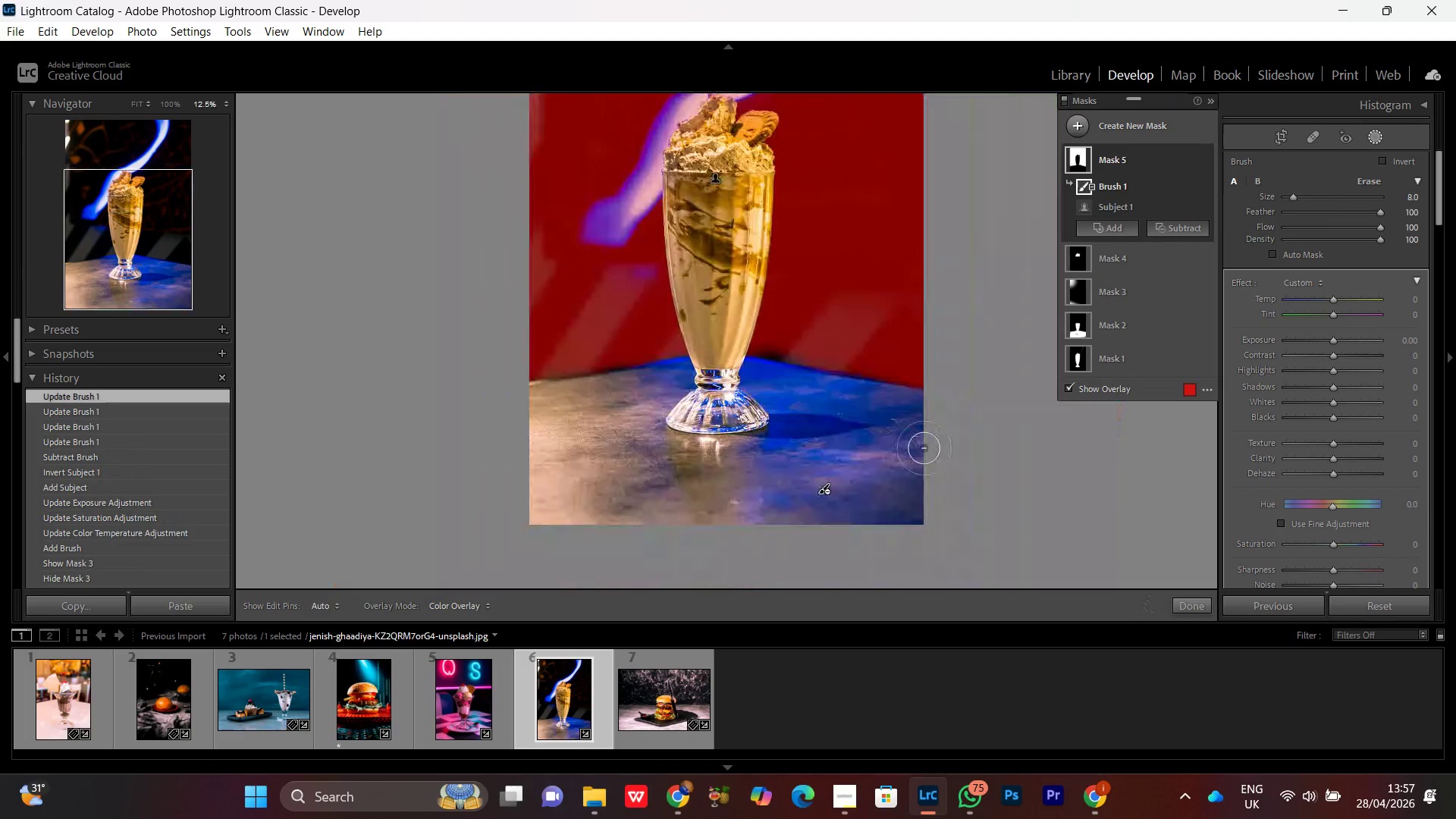 
key(Control+Equal)
 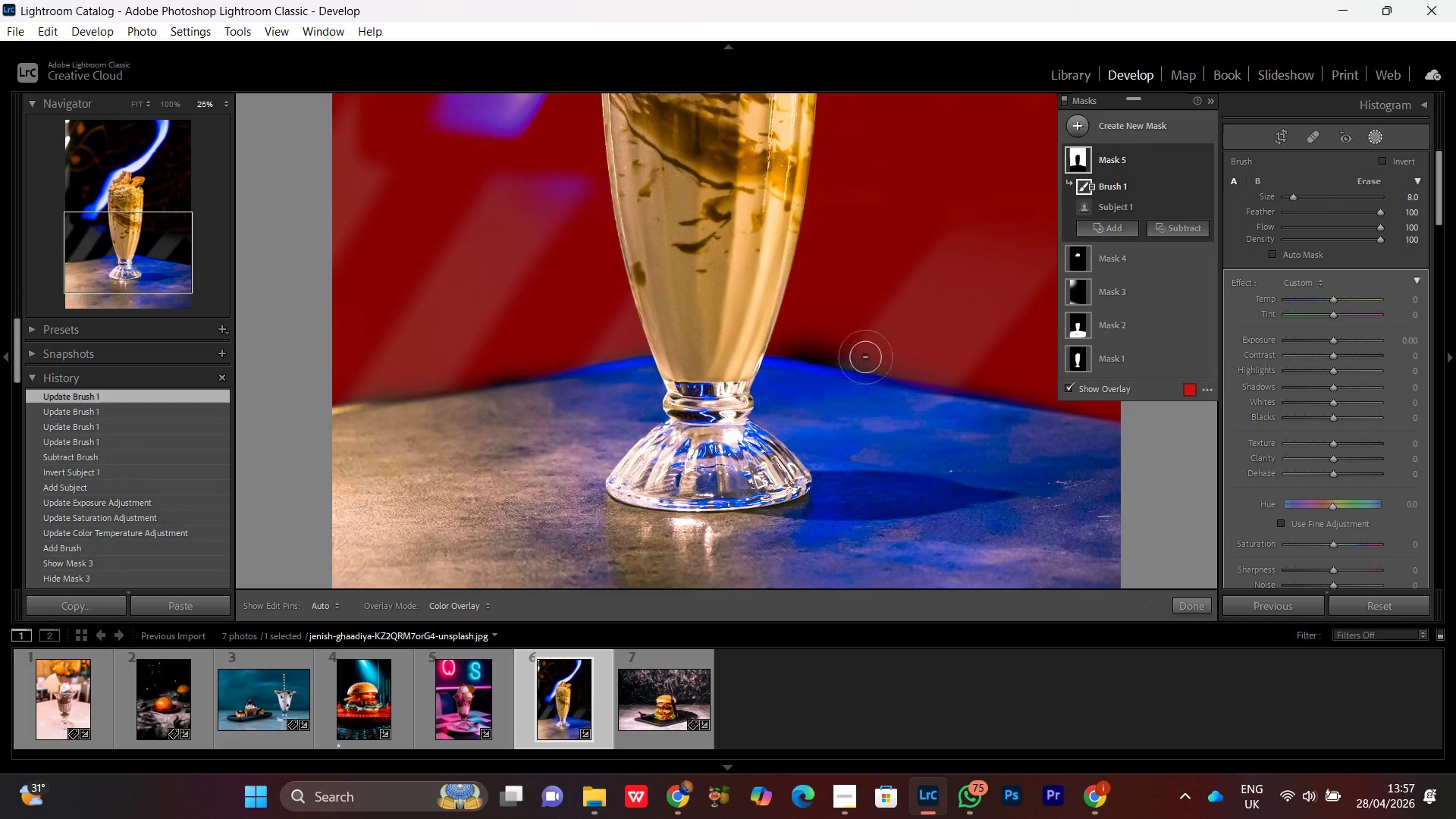 
hold_key(key=Space, duration=0.62)
 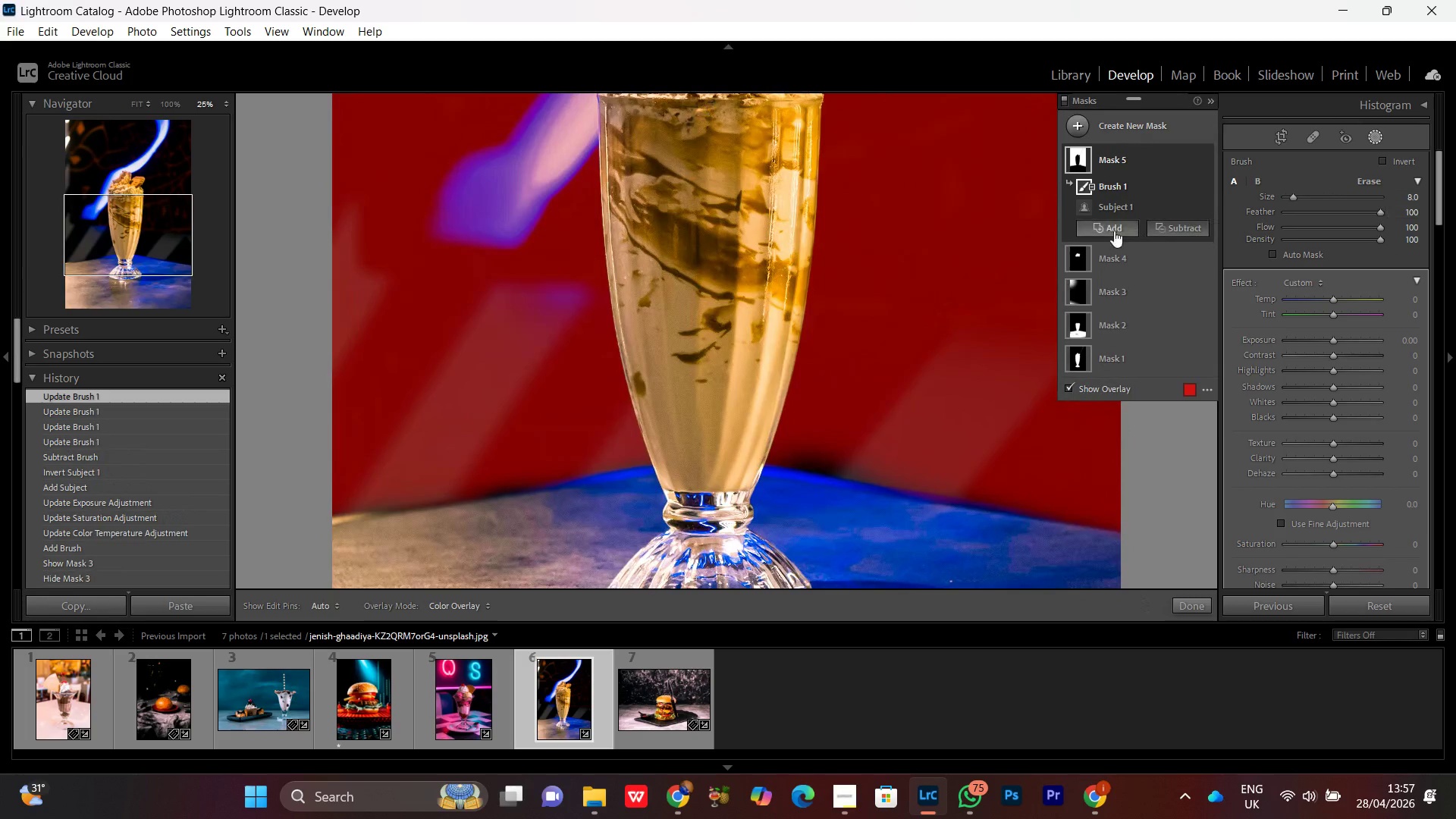 
left_click_drag(start_coordinate=[908, 265], to_coordinate=[832, 375])
 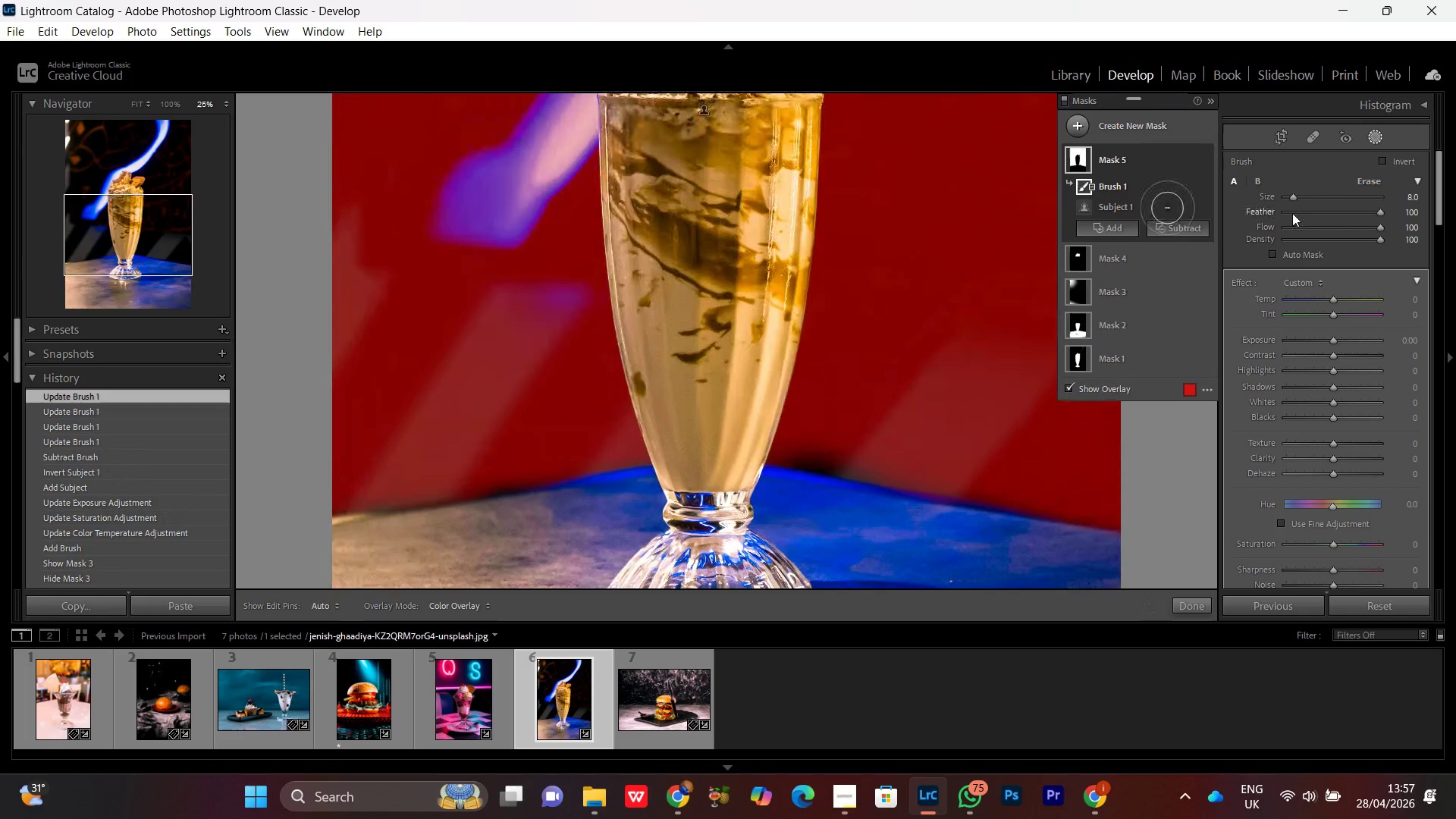 
left_click([1112, 309])
 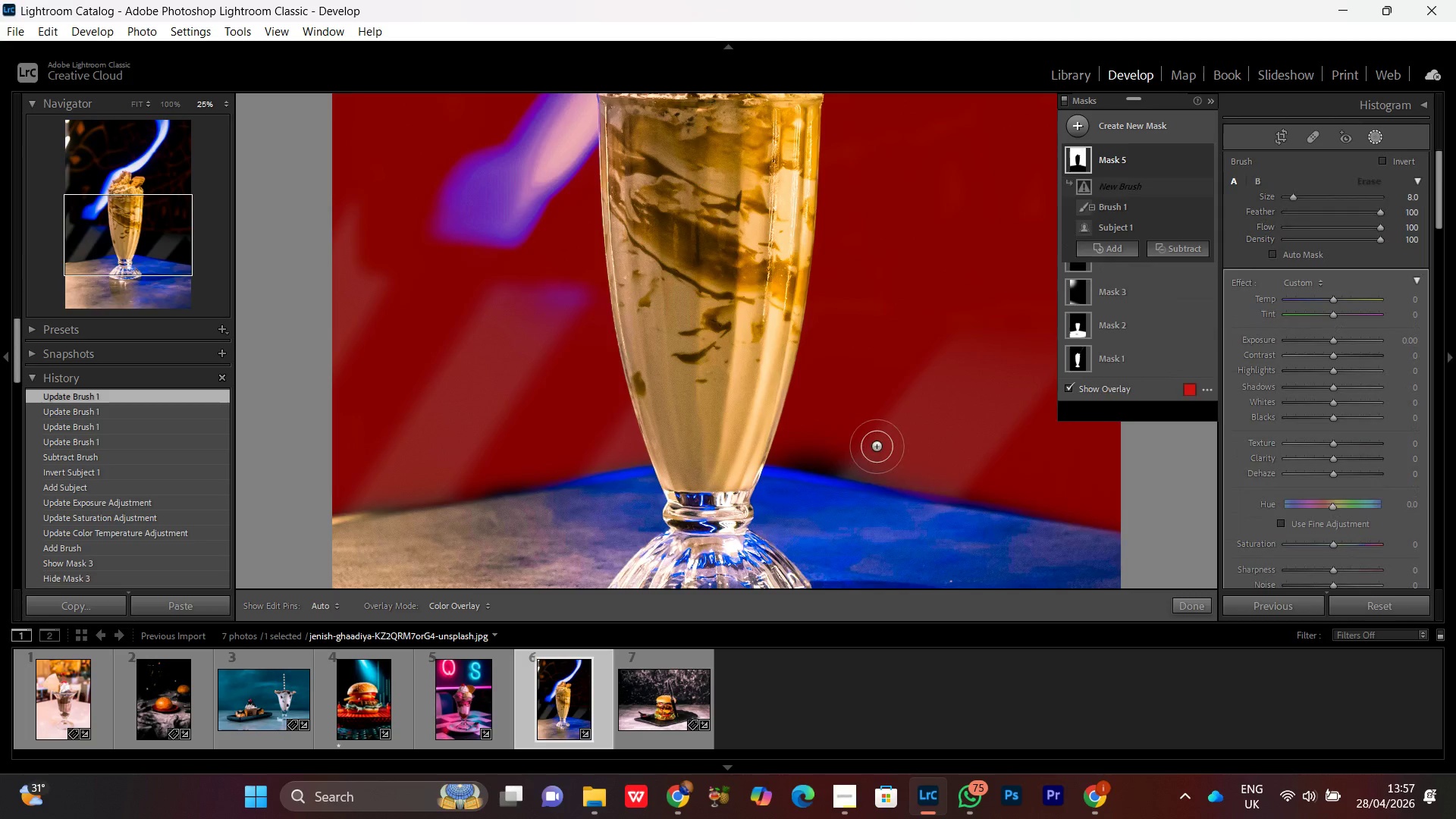 
left_click_drag(start_coordinate=[875, 453], to_coordinate=[1081, 488])
 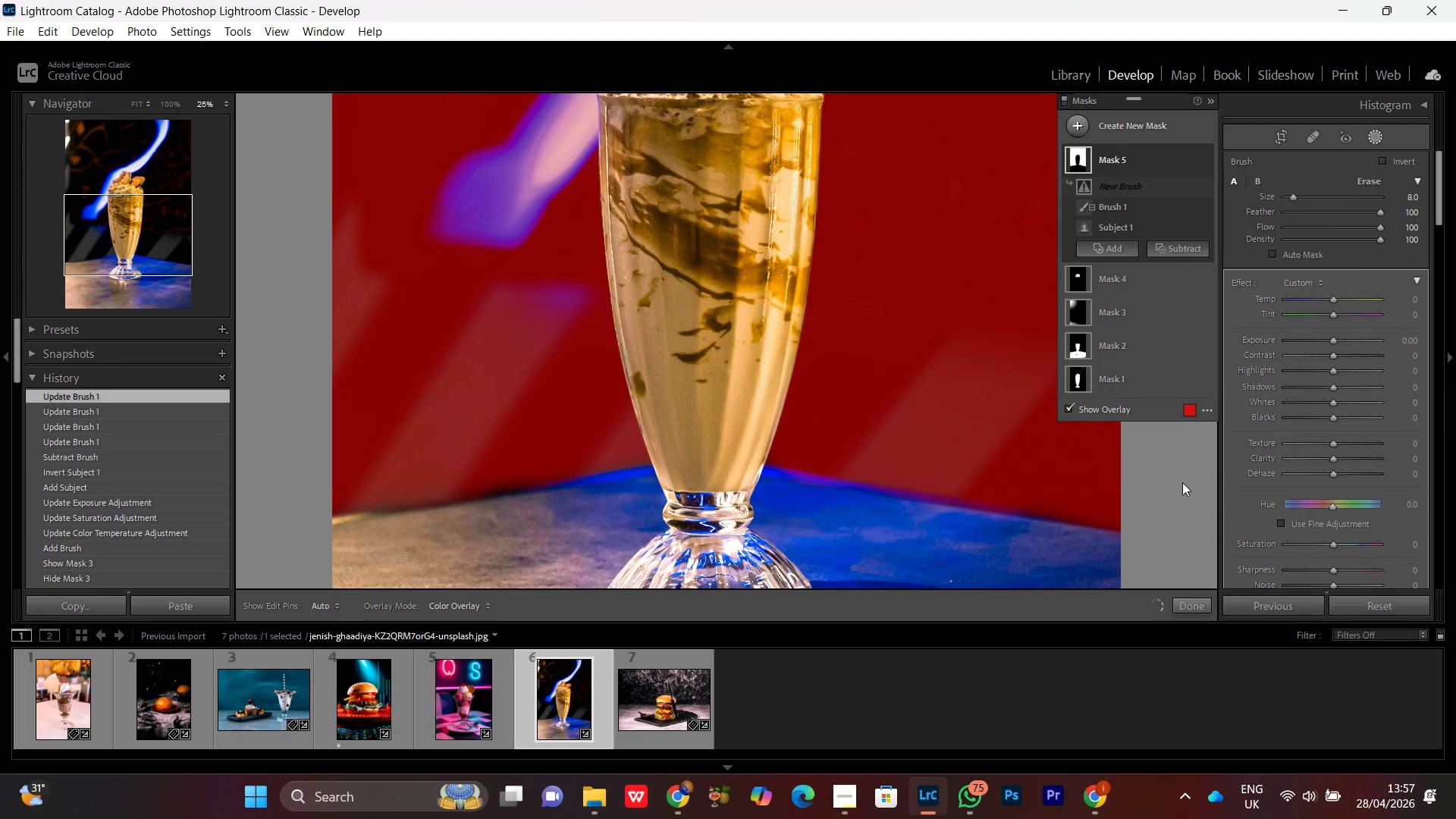 
key(Control+Minus)
 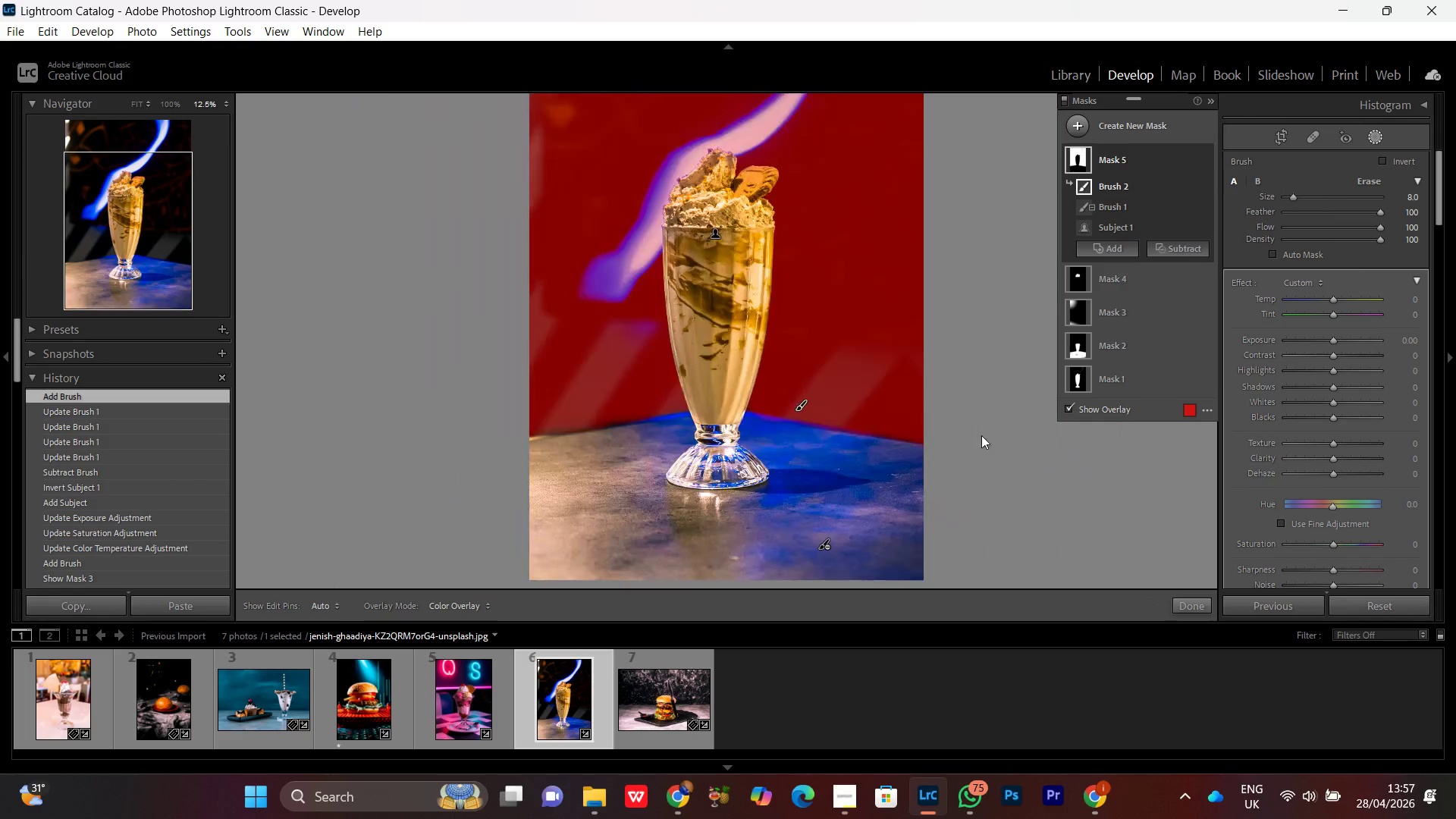 
key(Control+Minus)
 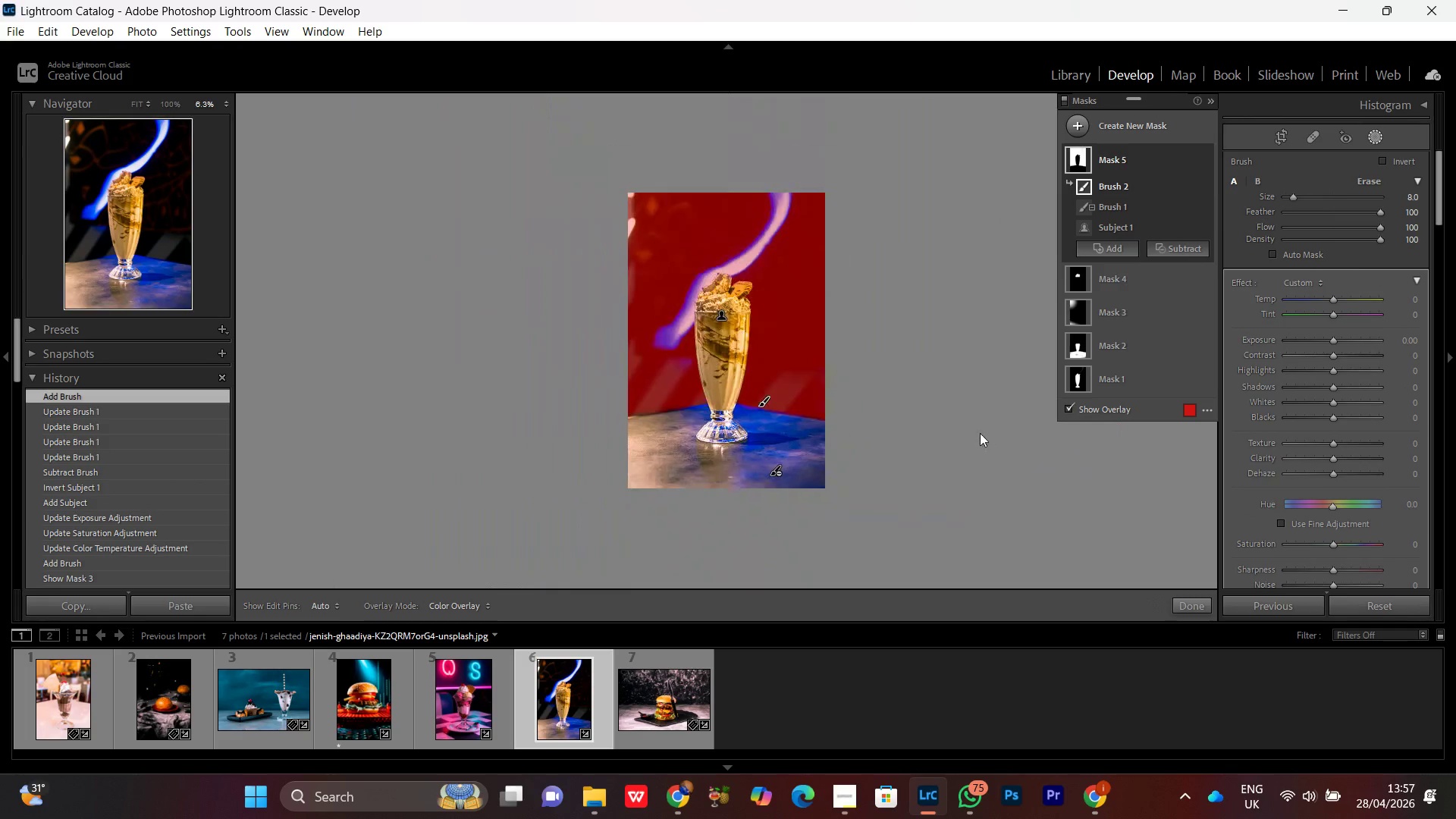 
key(Control+Minus)
 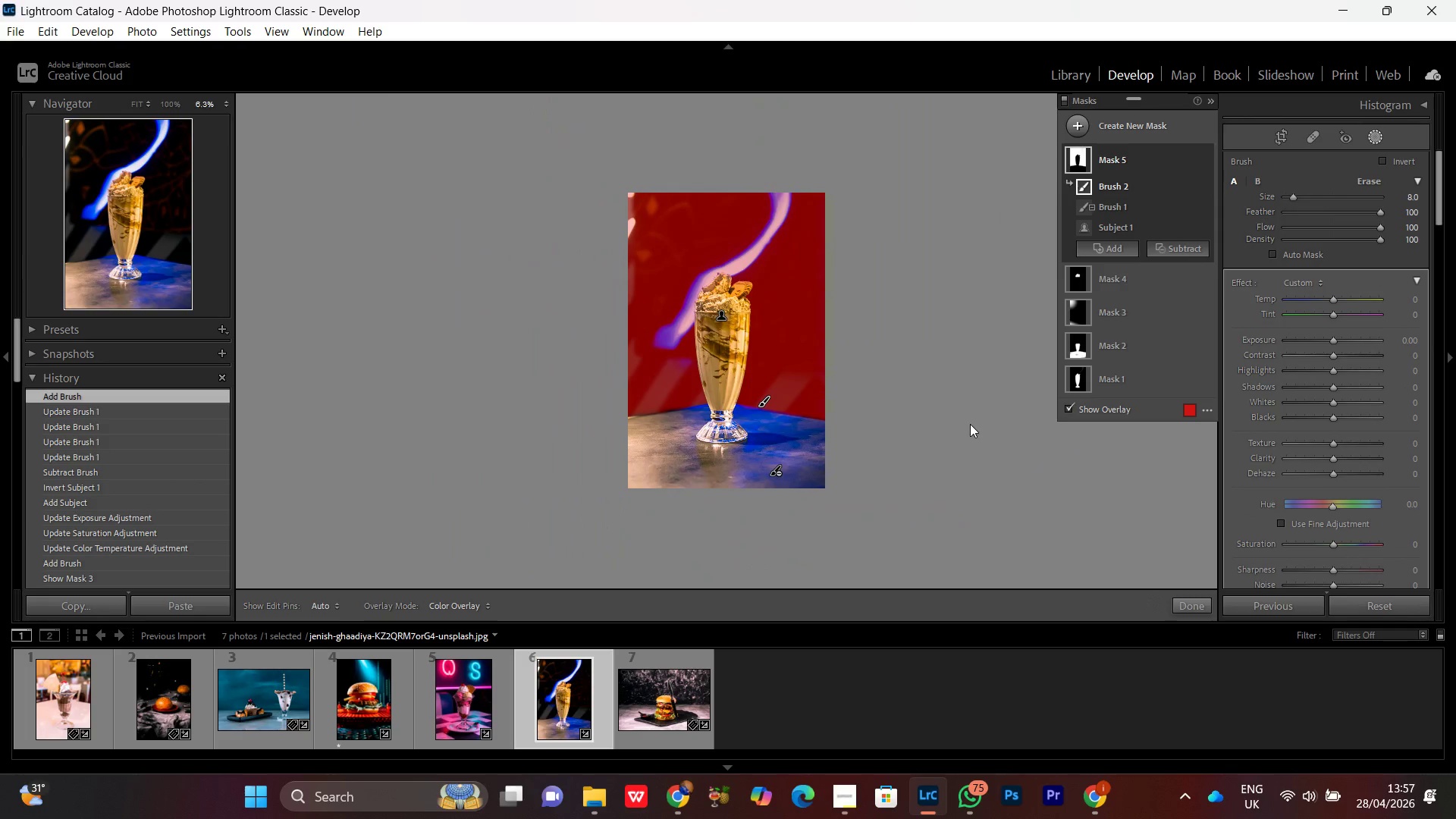 
key(Control+Equal)
 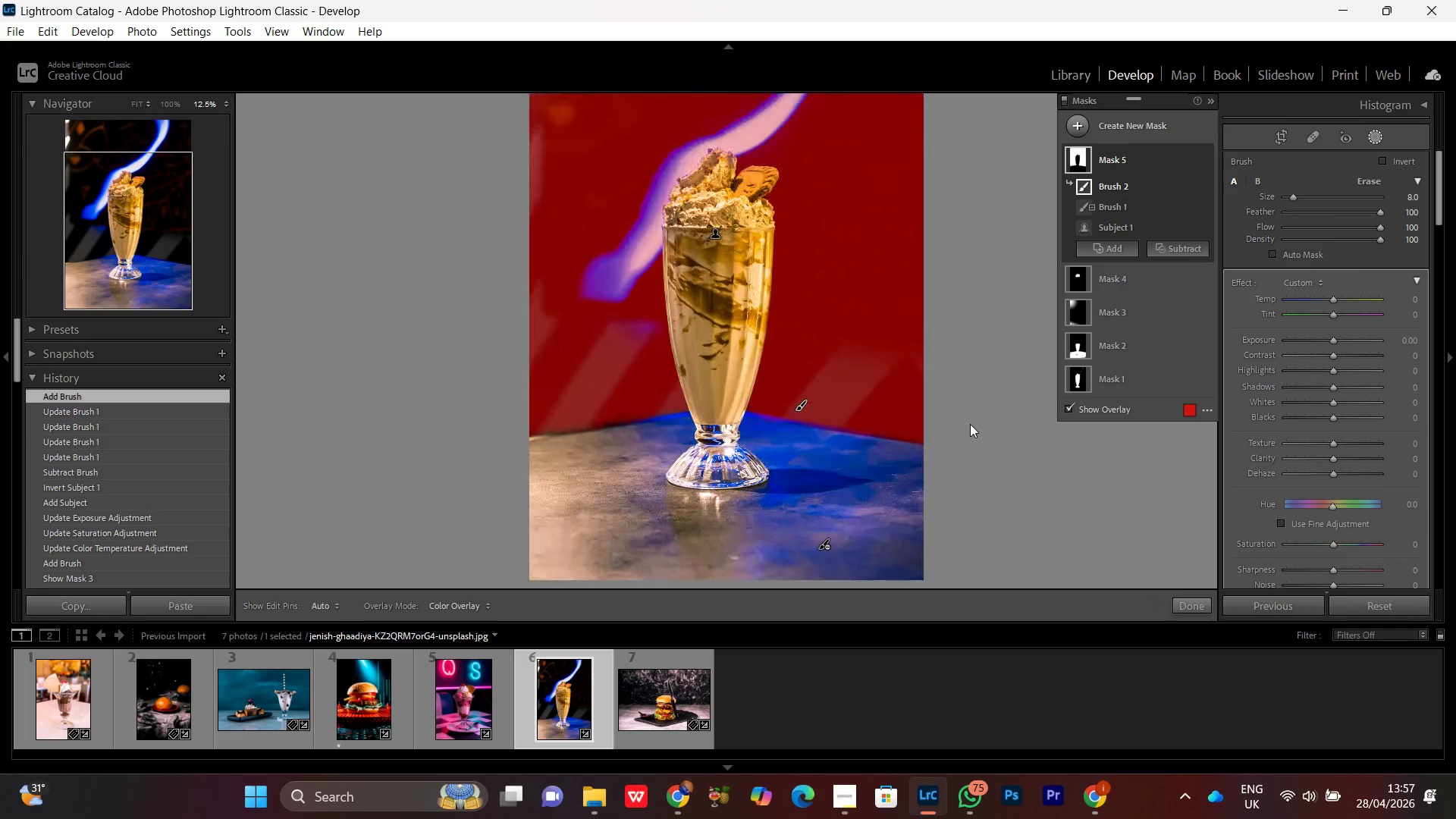 
key(Control+Minus)
 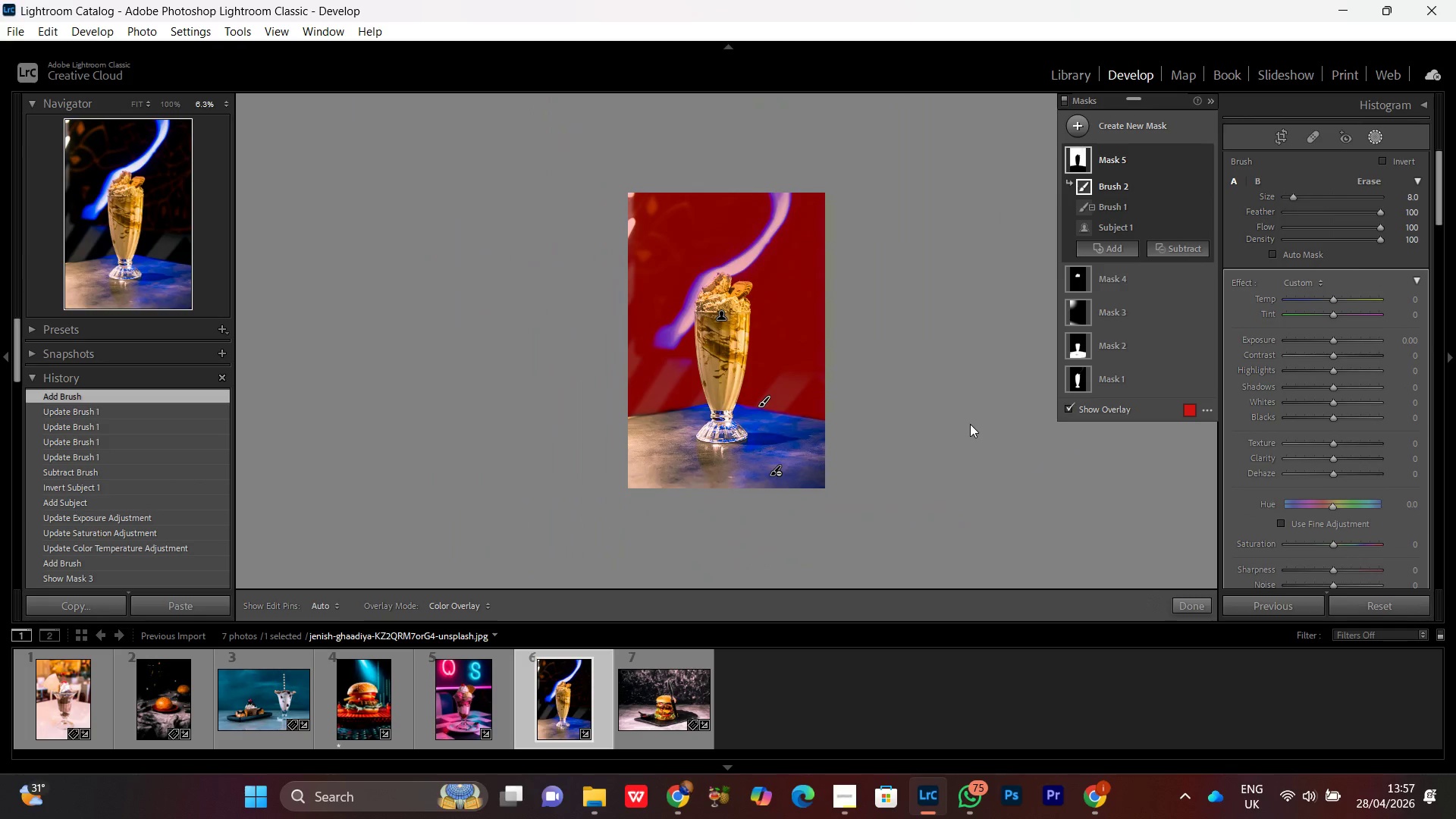 
key(Control+Equal)
 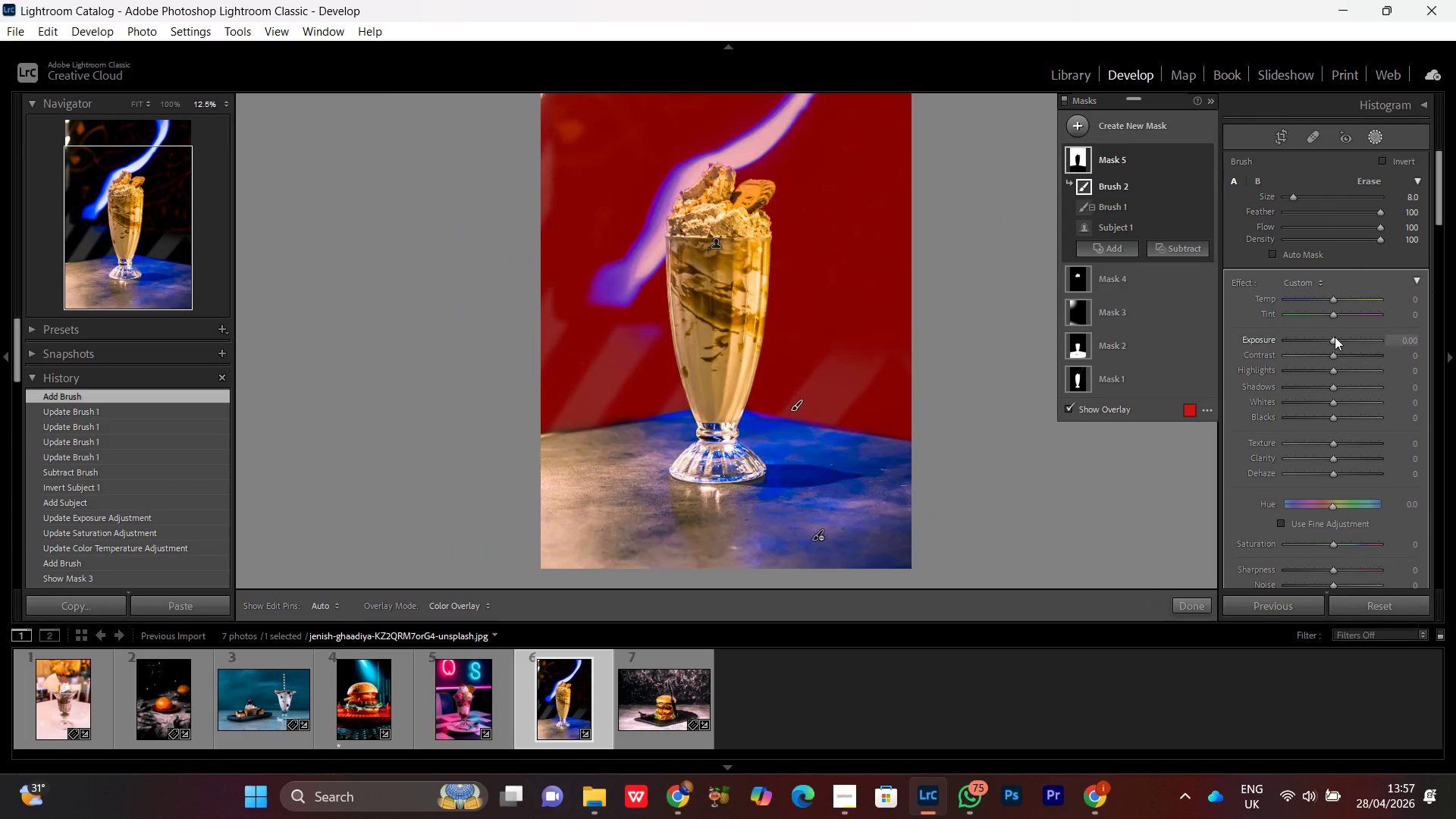 
left_click([1335, 336])
 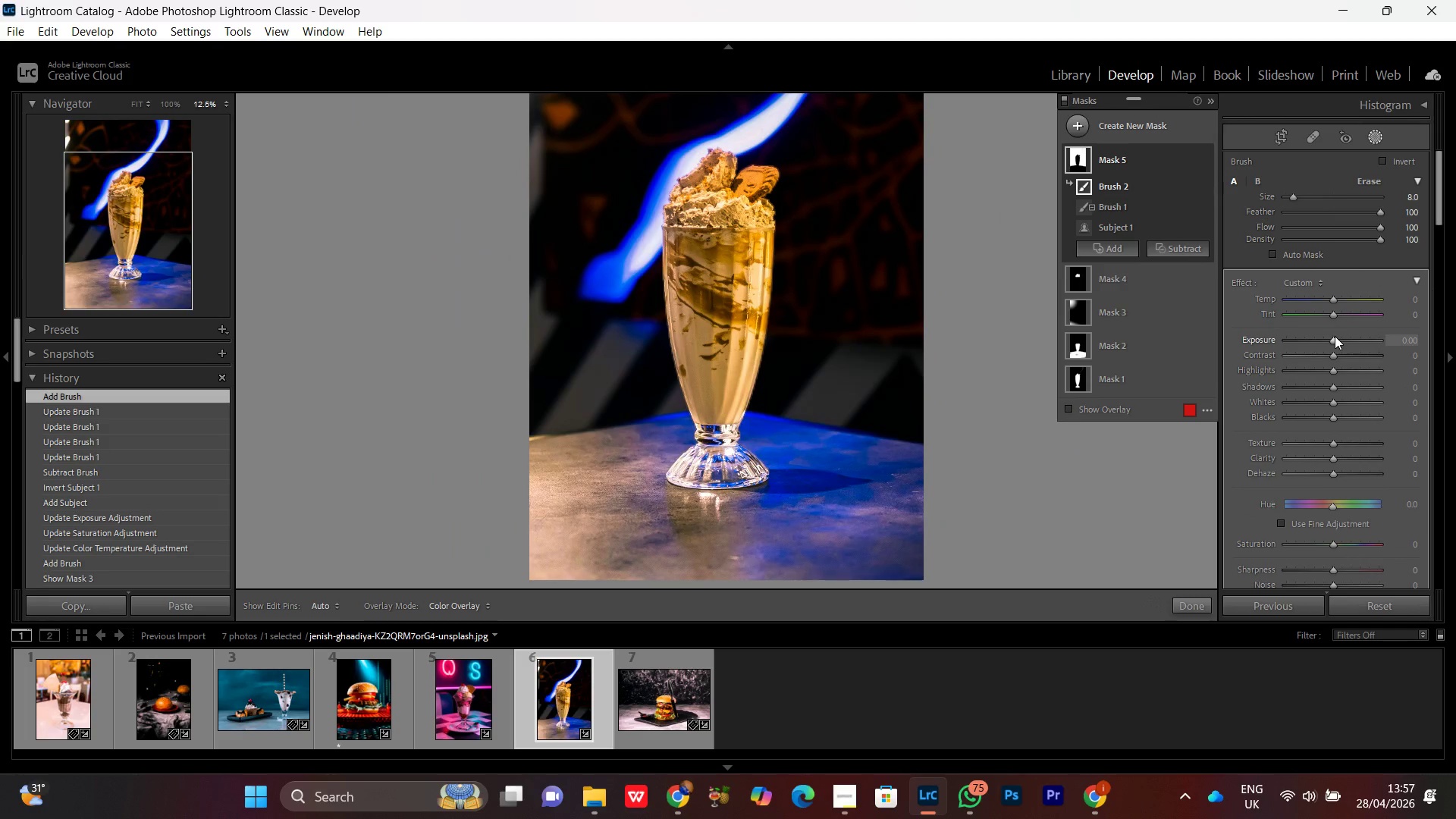 
scroll: coordinate [1335, 336], scroll_direction: down, amount: 3.0
 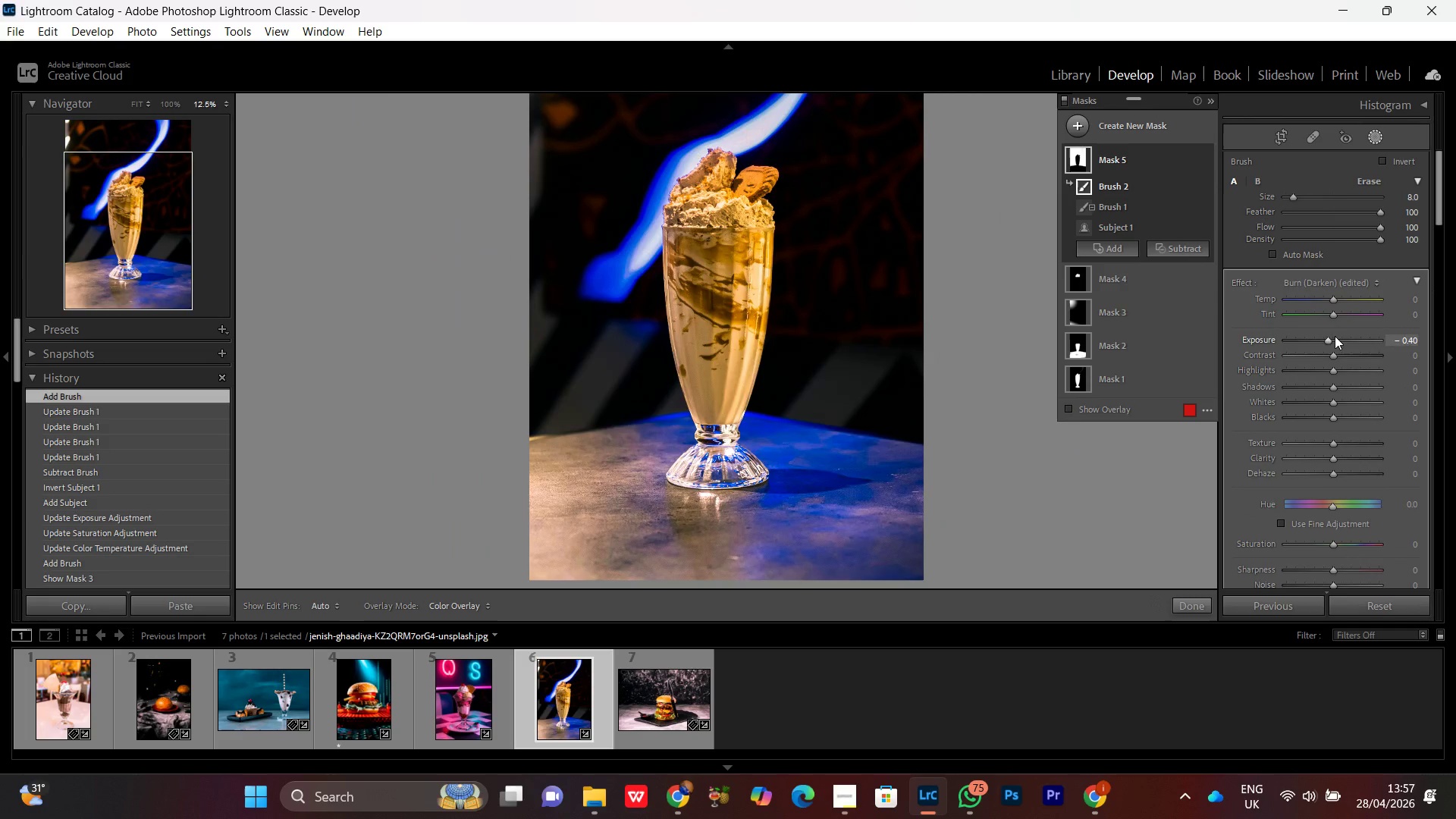 
scroll: coordinate [1335, 336], scroll_direction: up, amount: 1.0
 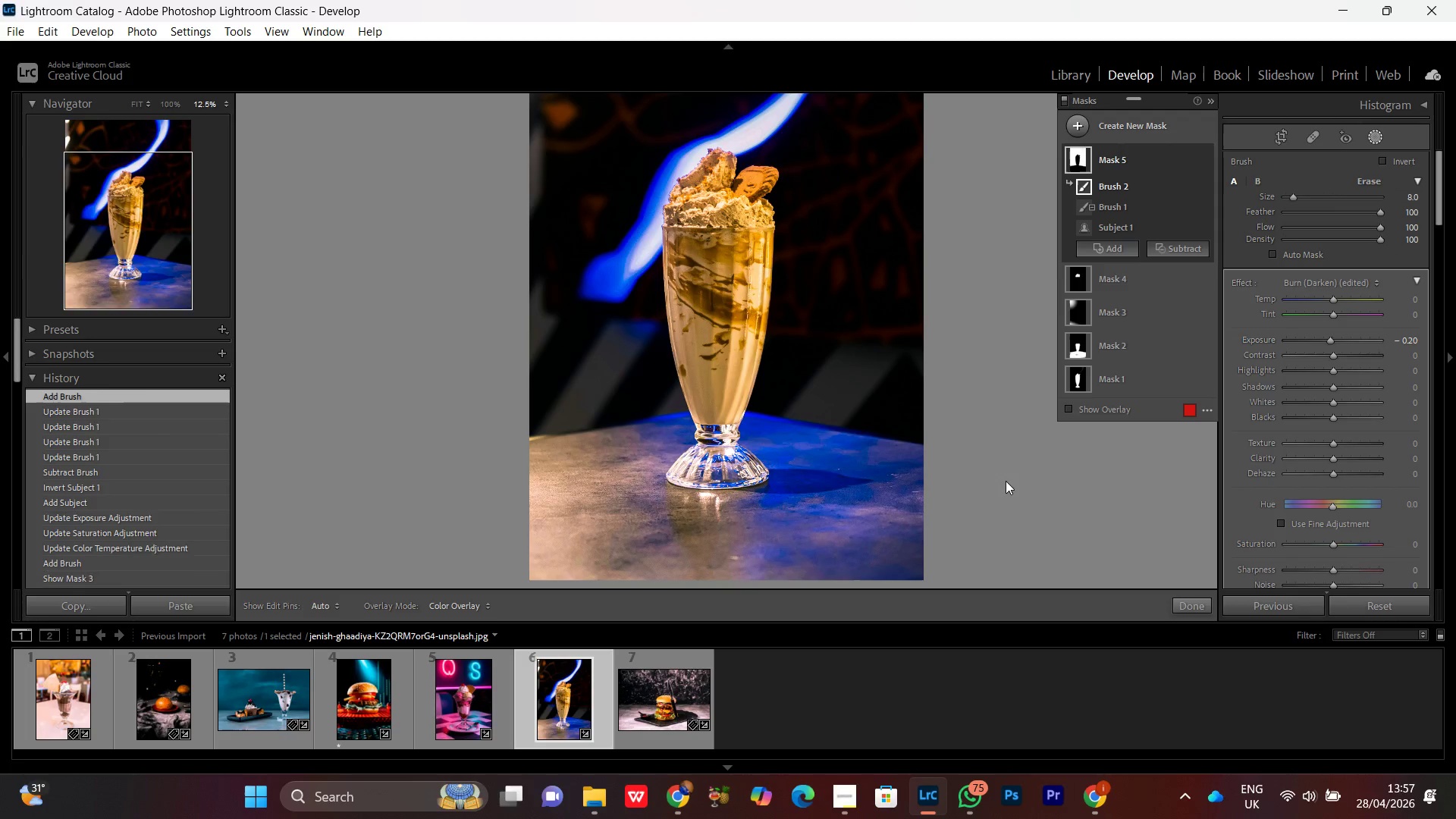 
key(Control+Minus)
 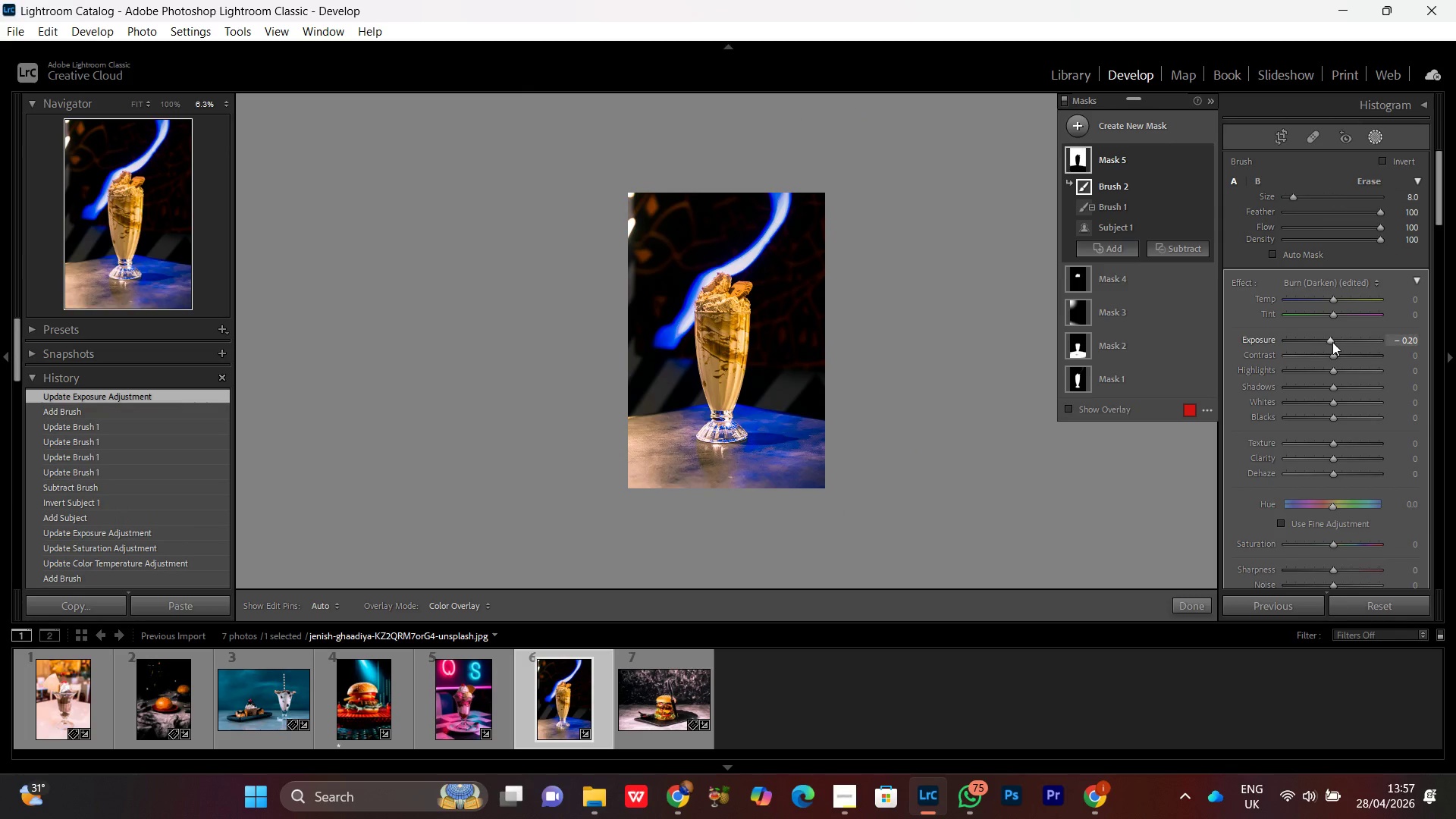 
left_click([1329, 340])
 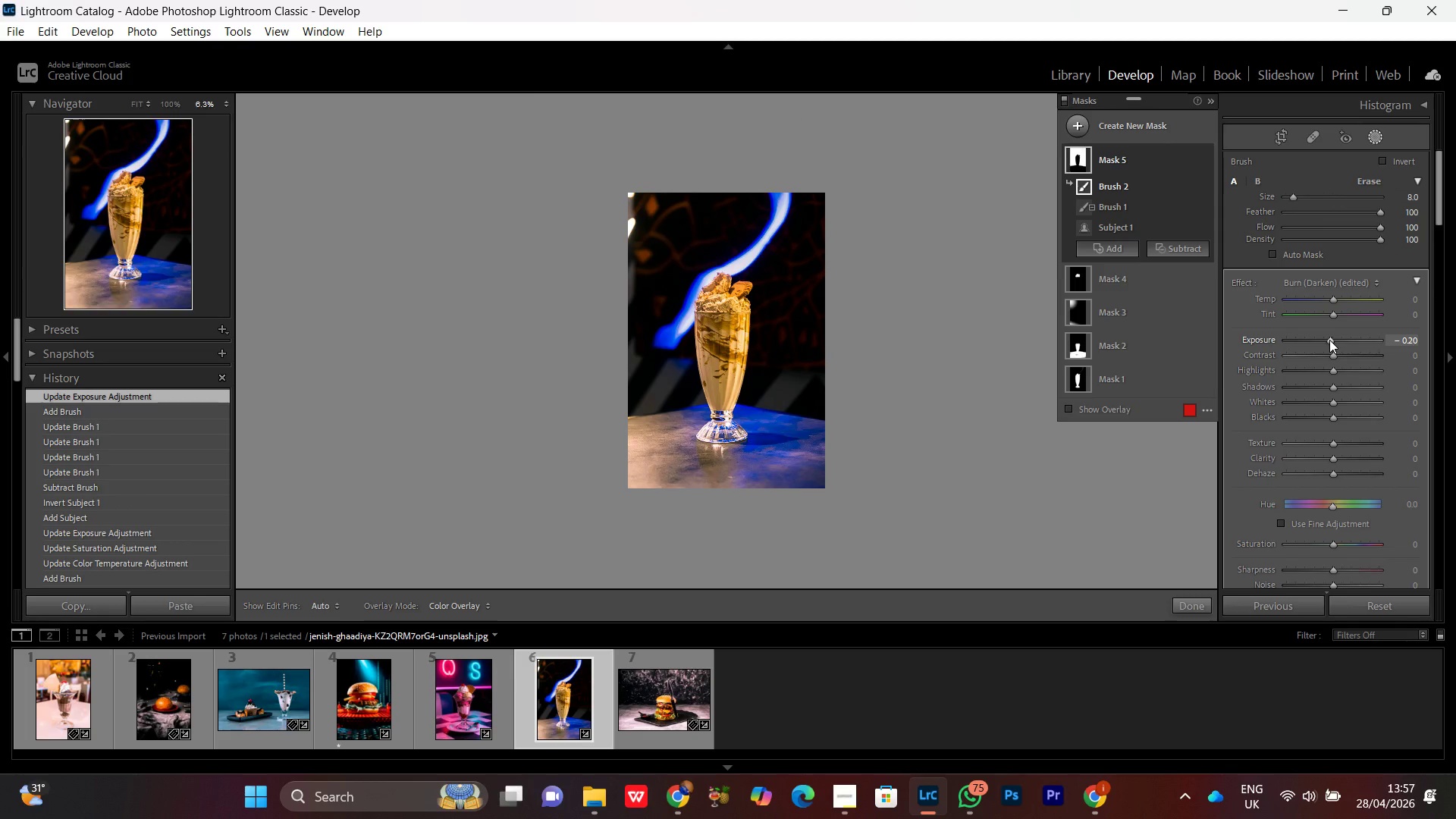 
scroll: coordinate [1329, 340], scroll_direction: none, amount: 0.0
 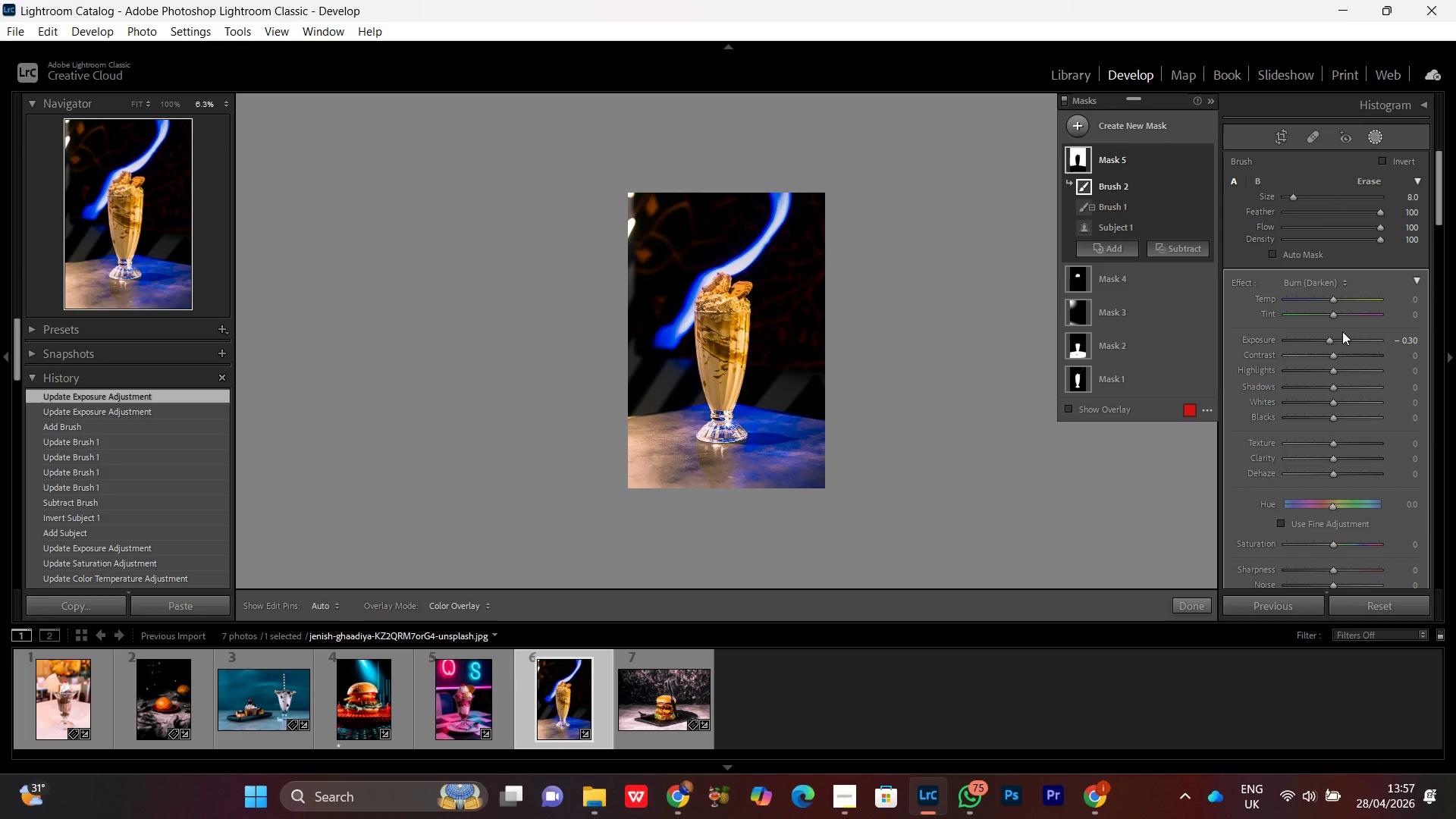 
wait(8.28)
 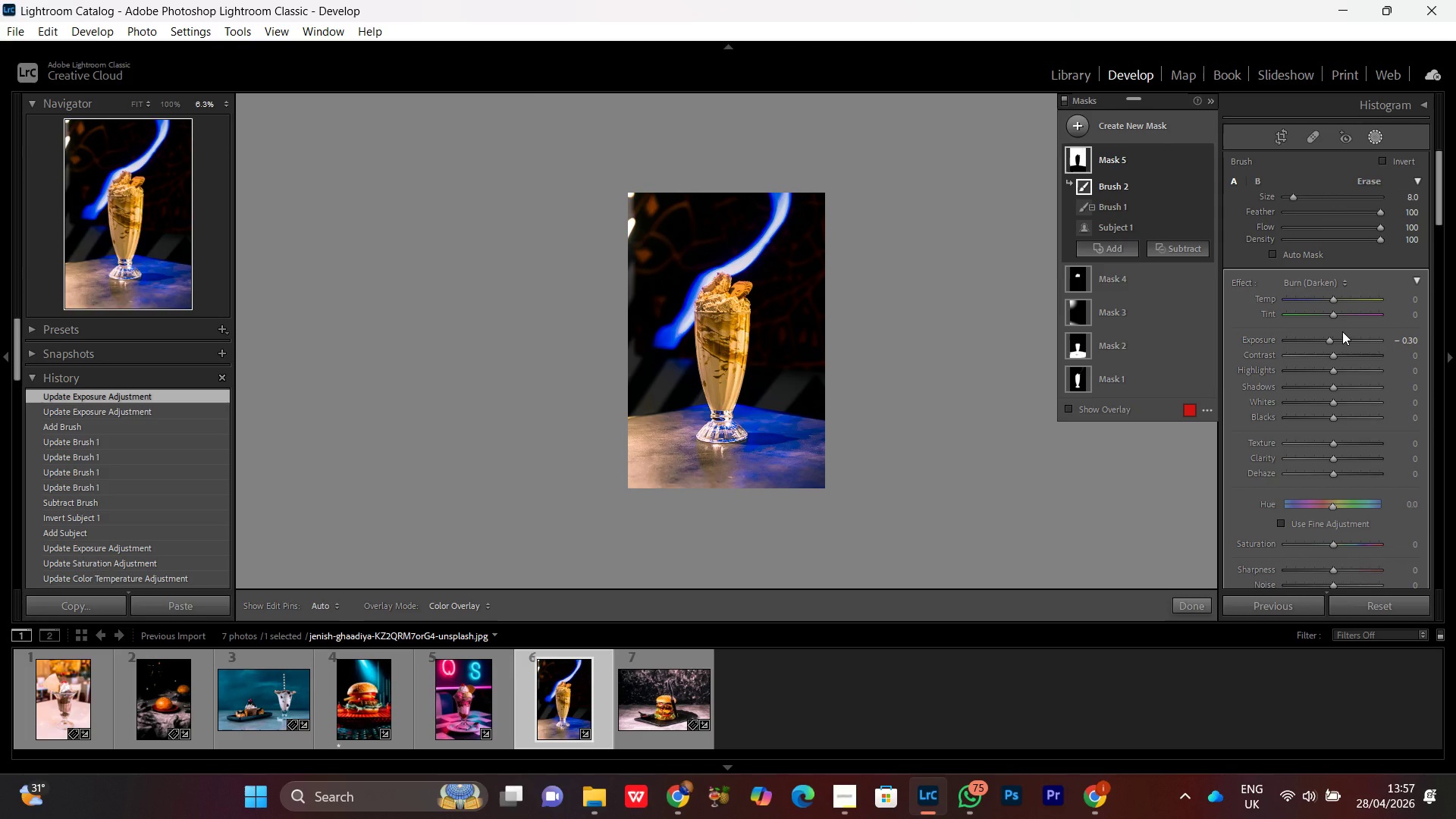 
left_click([1333, 548])
 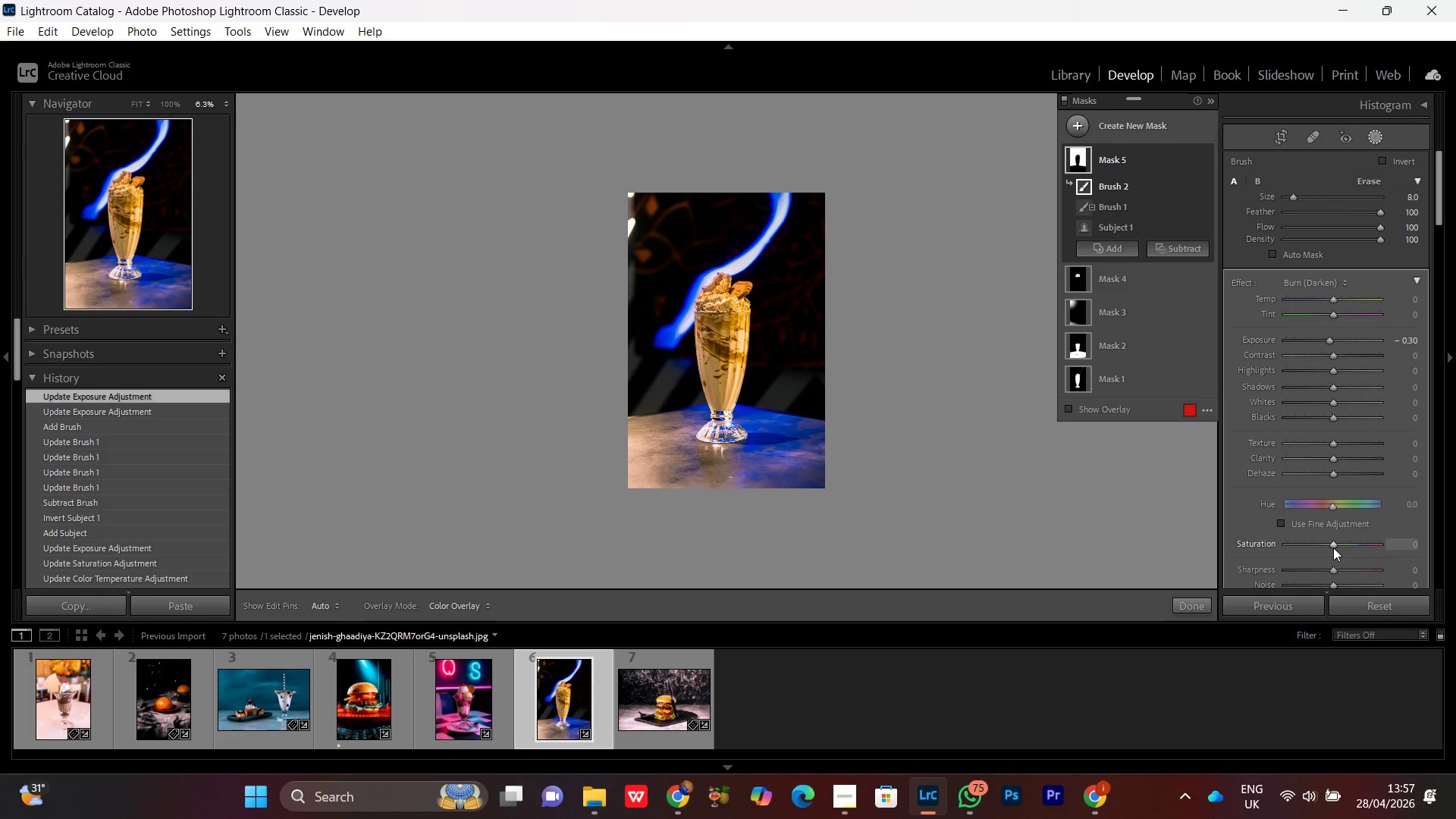 
scroll: coordinate [1328, 543], scroll_direction: down, amount: 10.0
 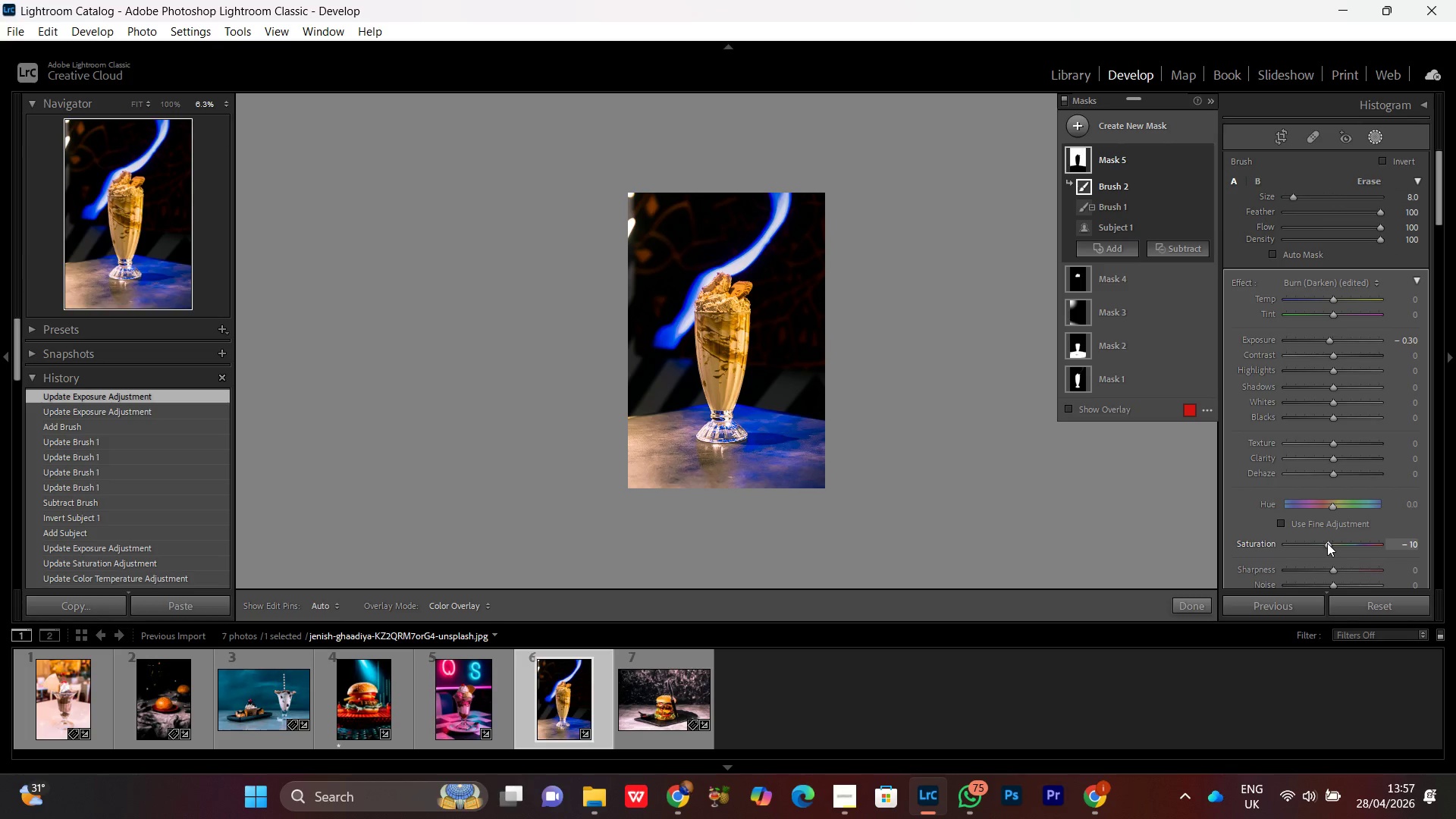 
scroll: coordinate [1327, 543], scroll_direction: none, amount: 0.0
 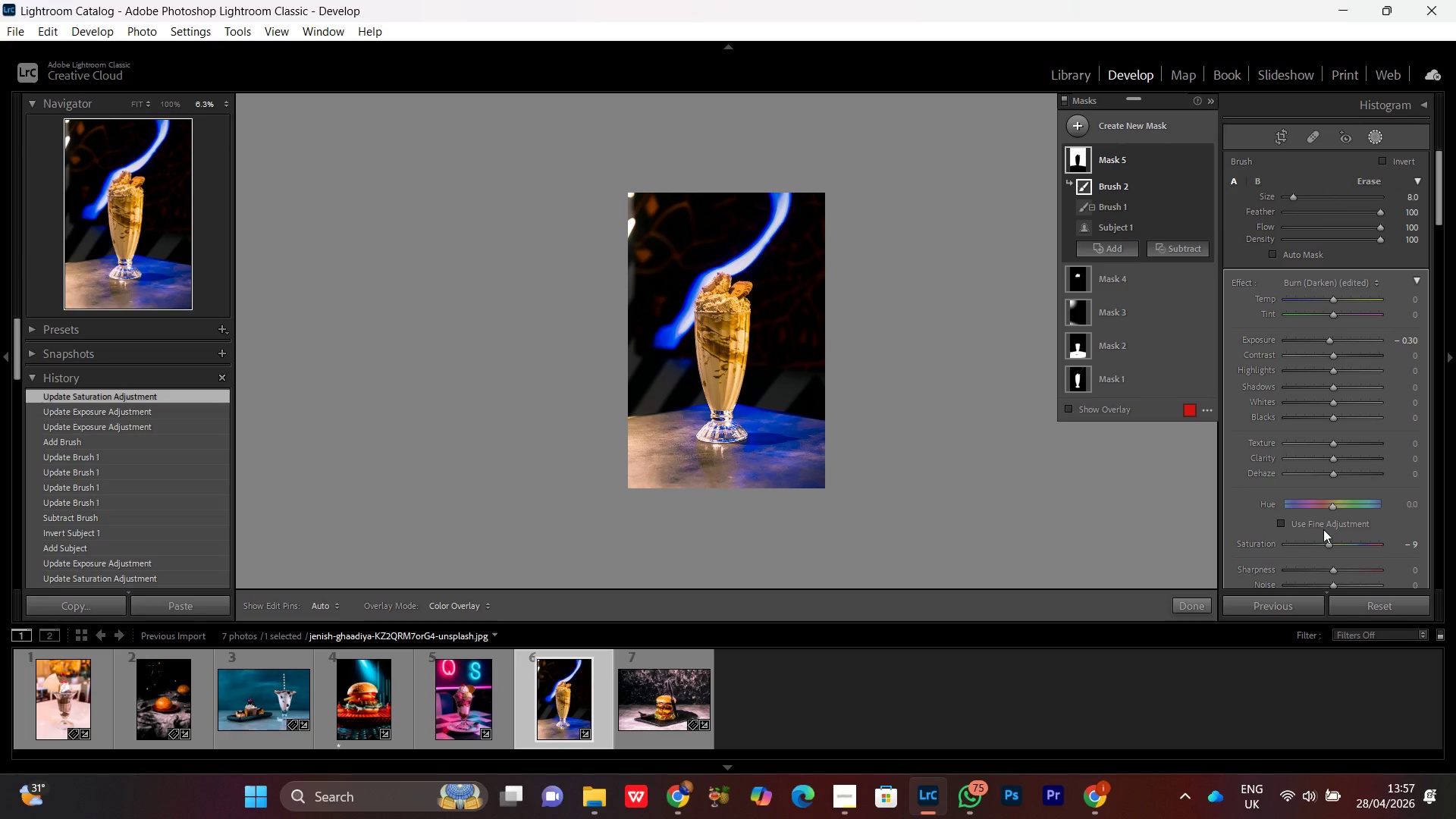 
wait(14.2)
 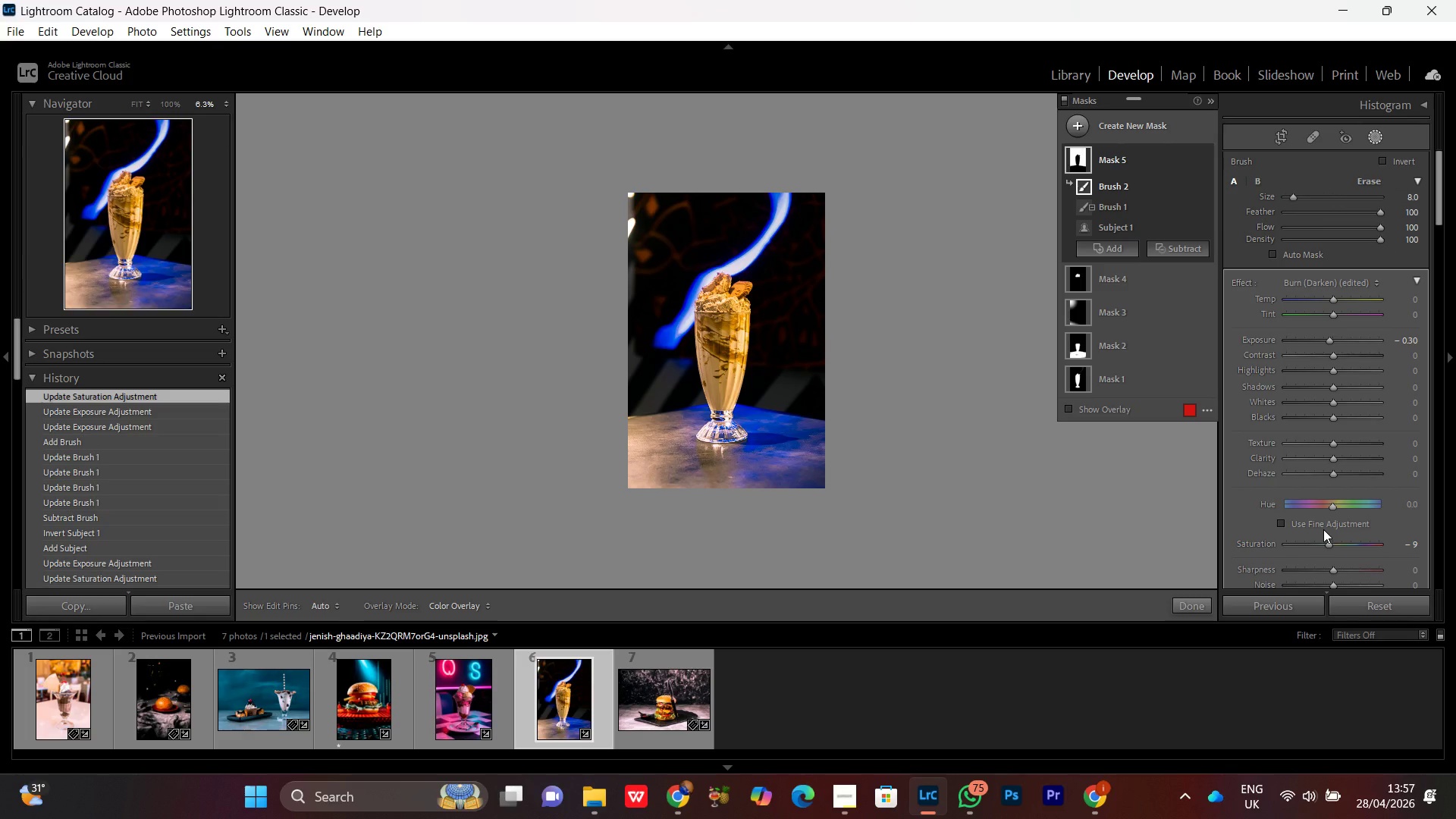 
key(Control+Equal)
 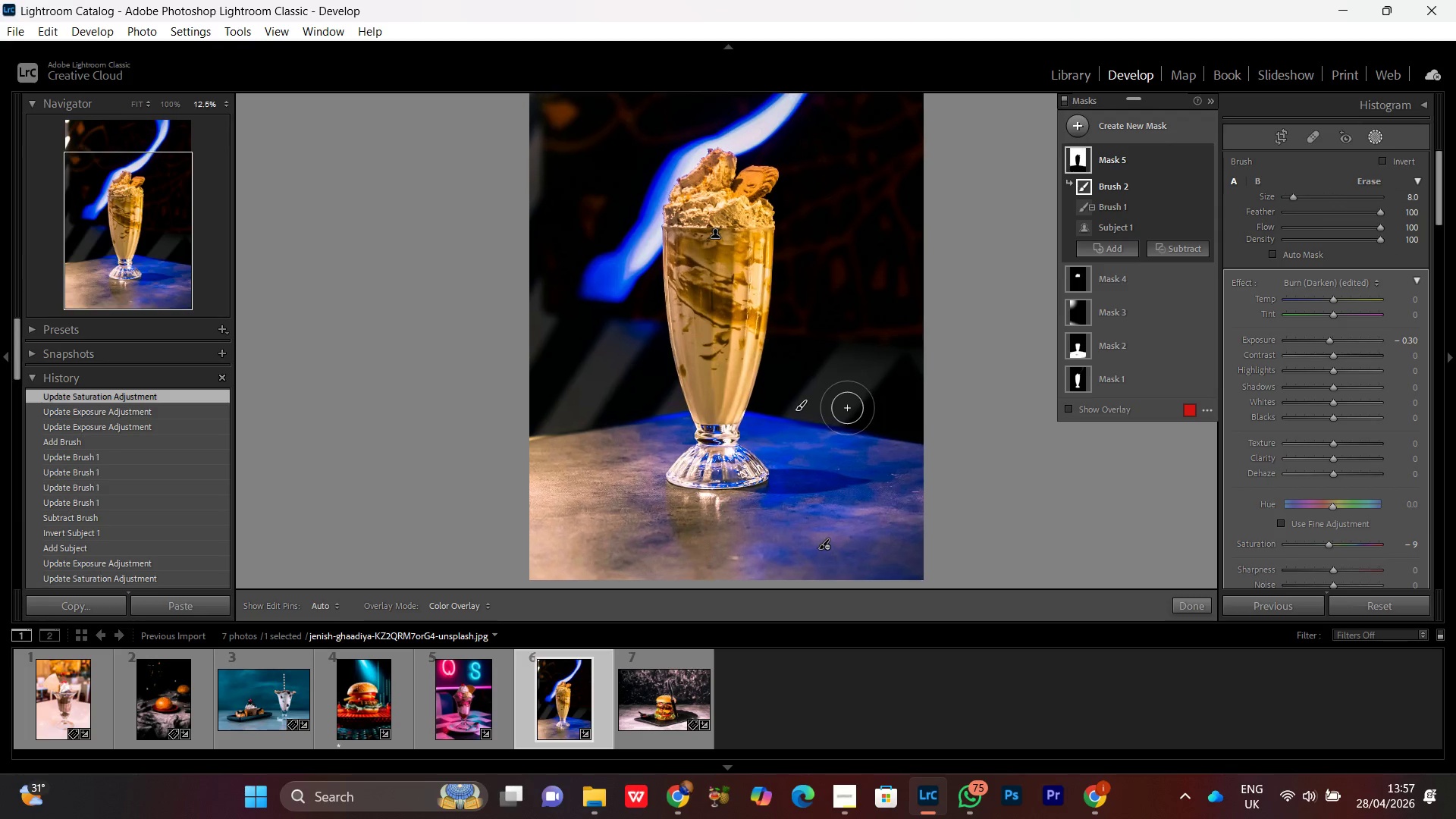 
key(Control+Equal)
 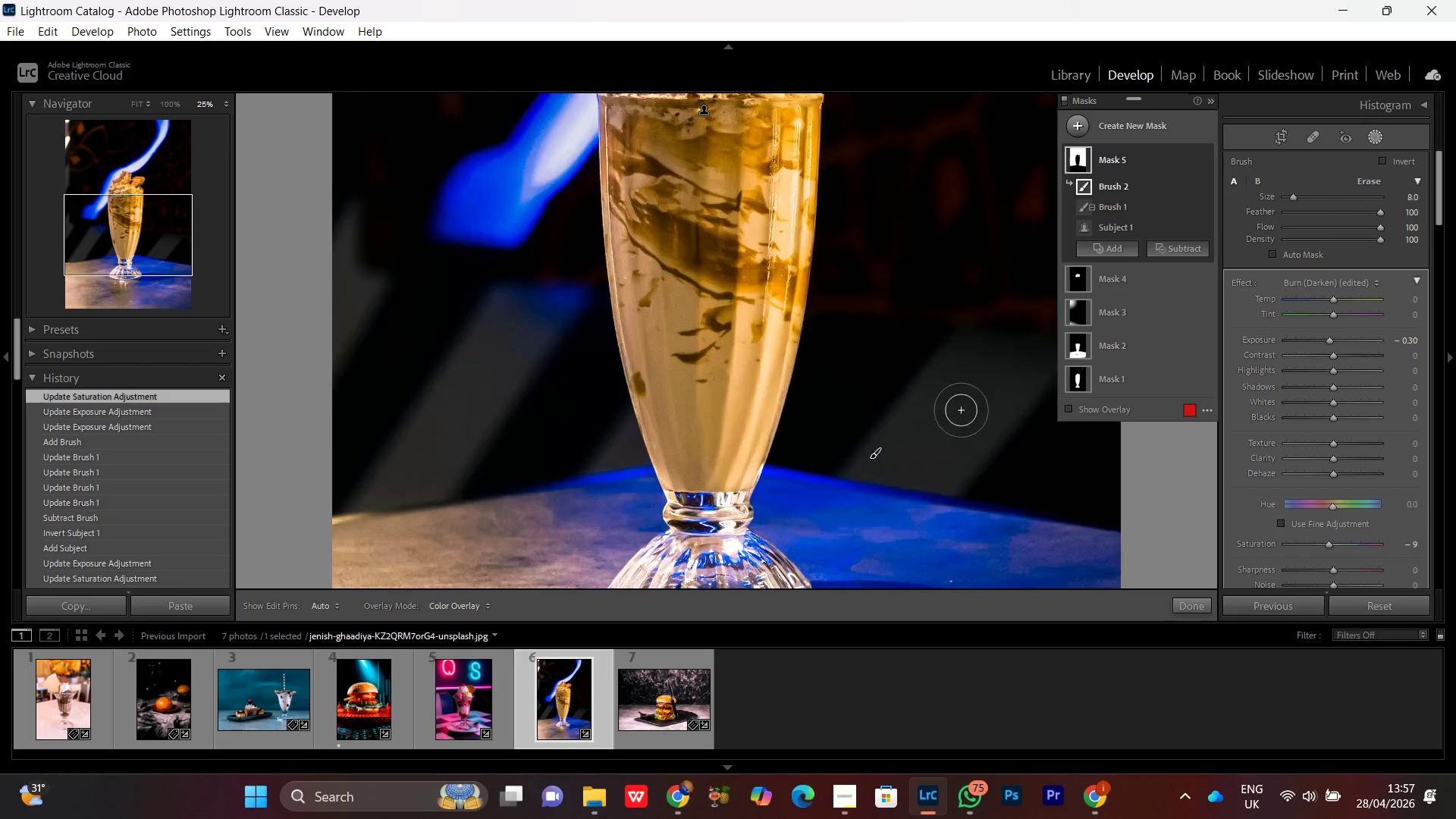 
key(Control+Minus)
 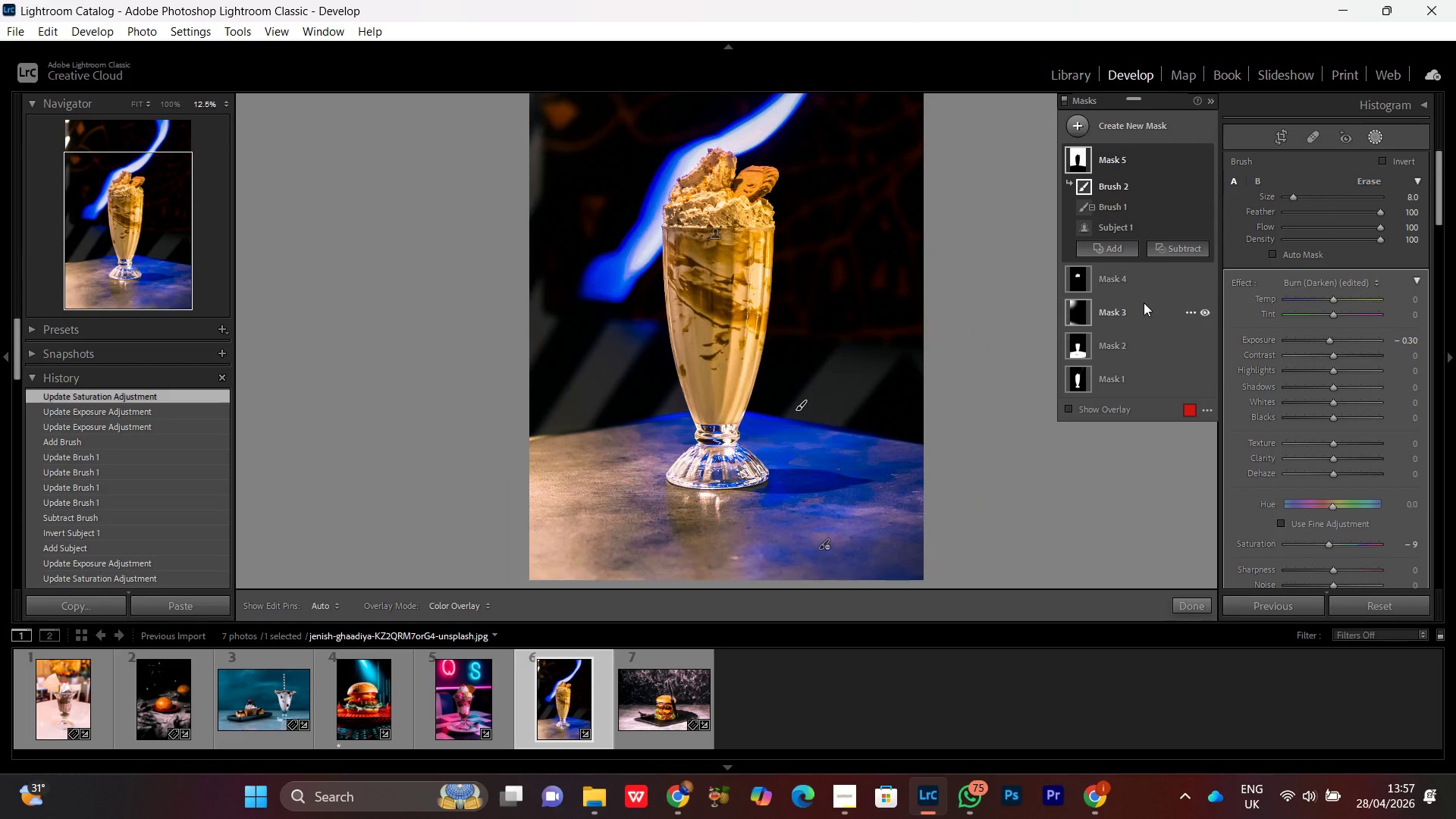 
key(Control+Minus)
 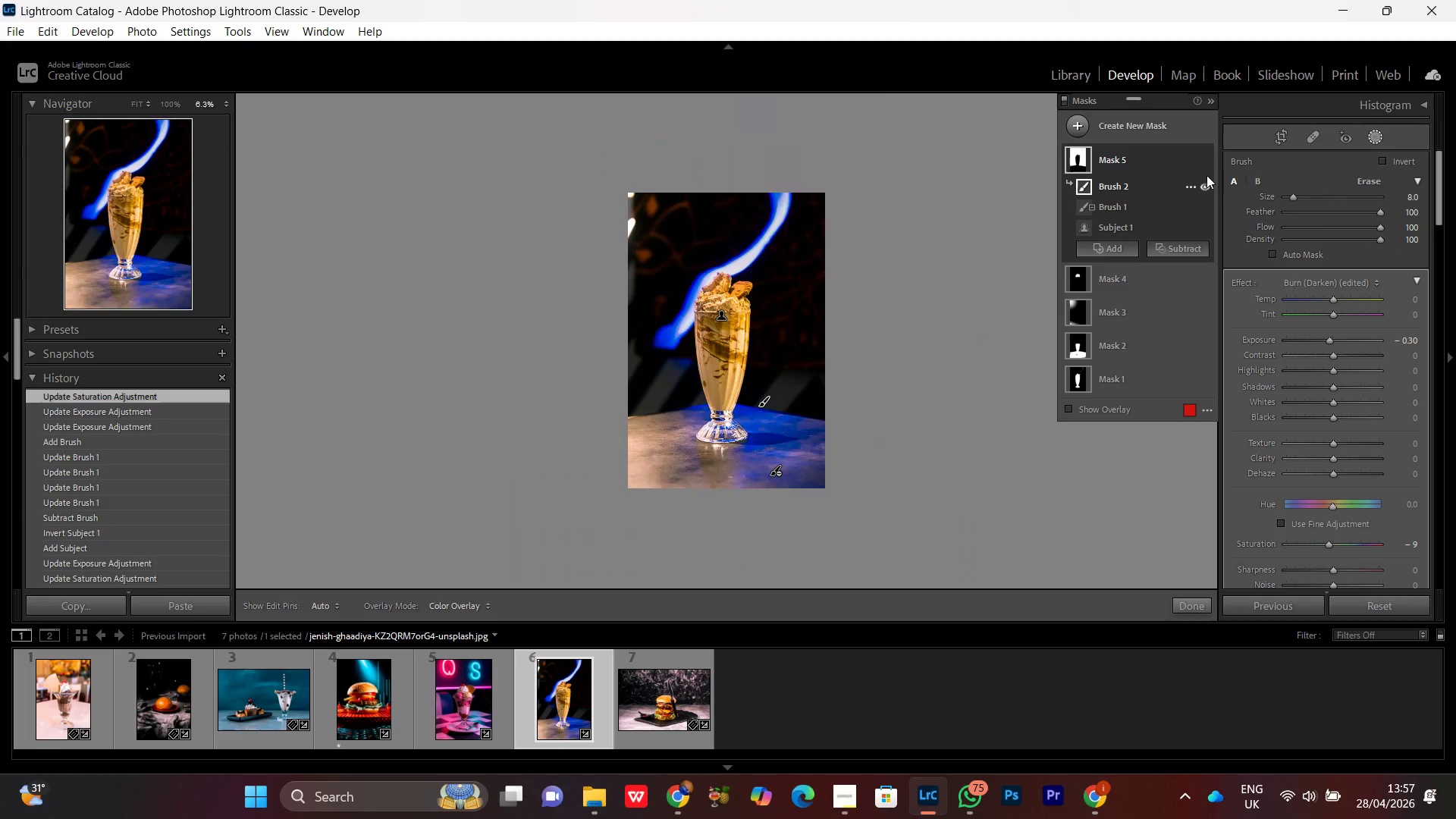 
key(Control+Equal)
 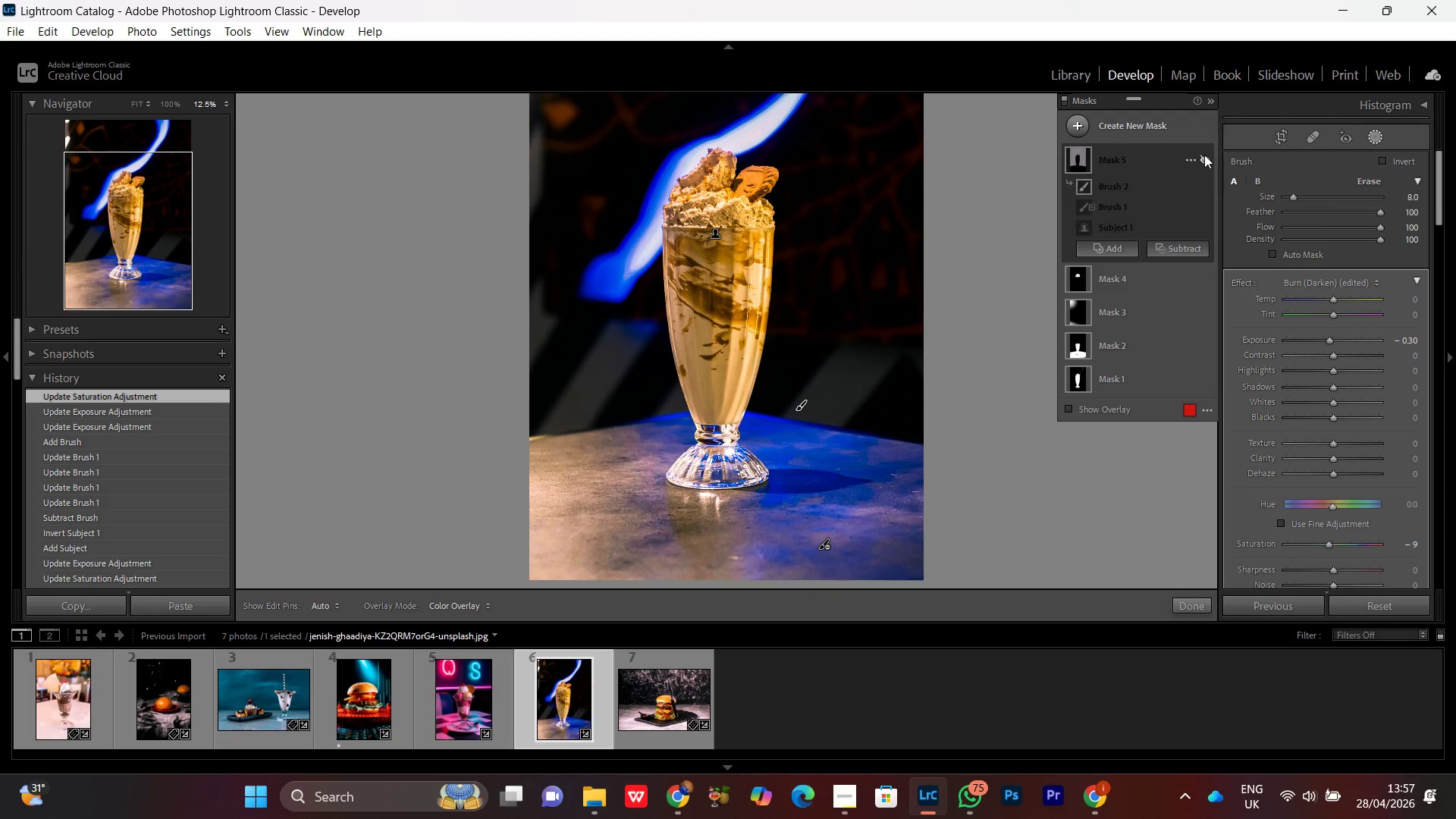 
double_click([1203, 155])
 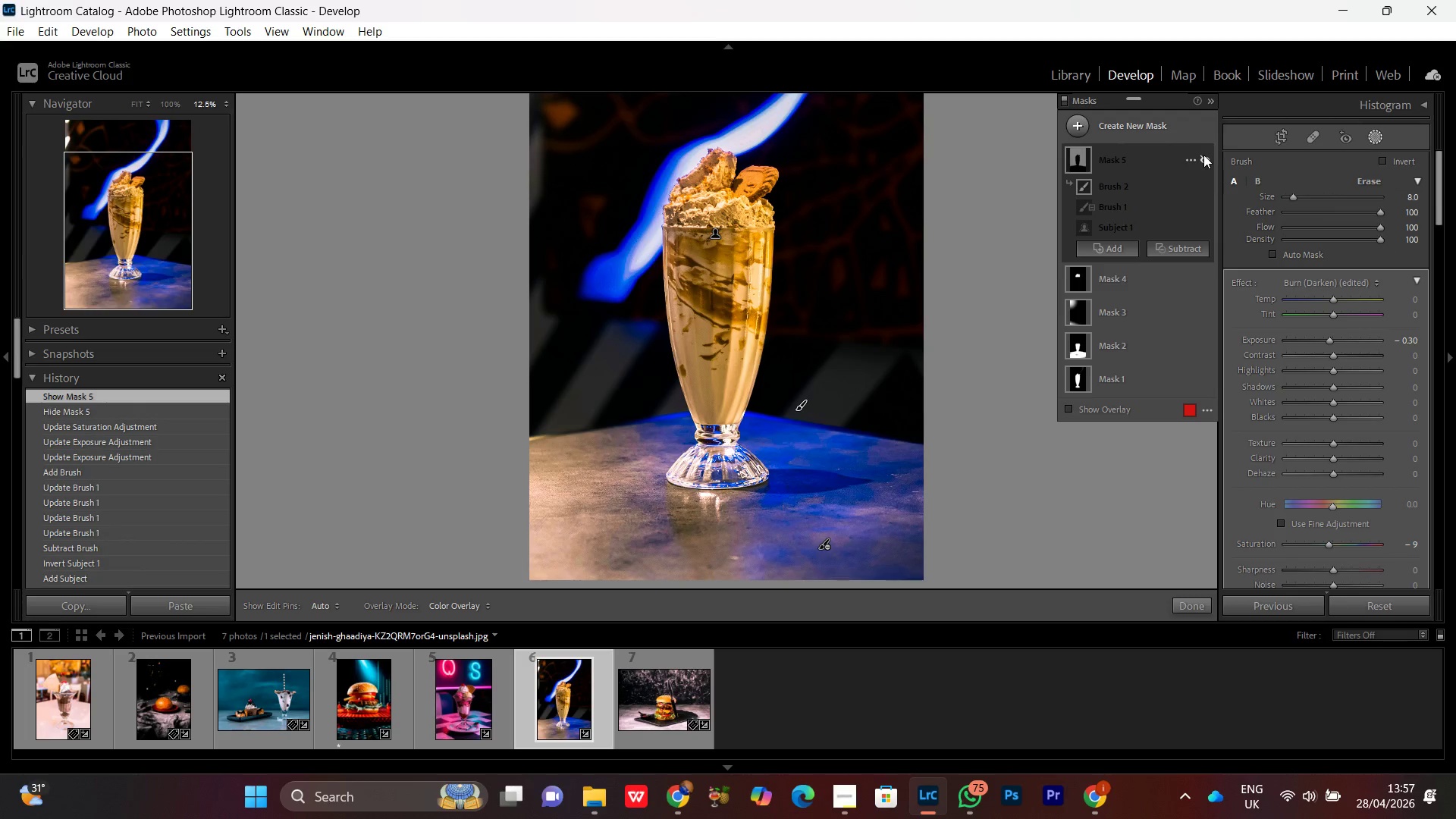 
double_click([1203, 155])
 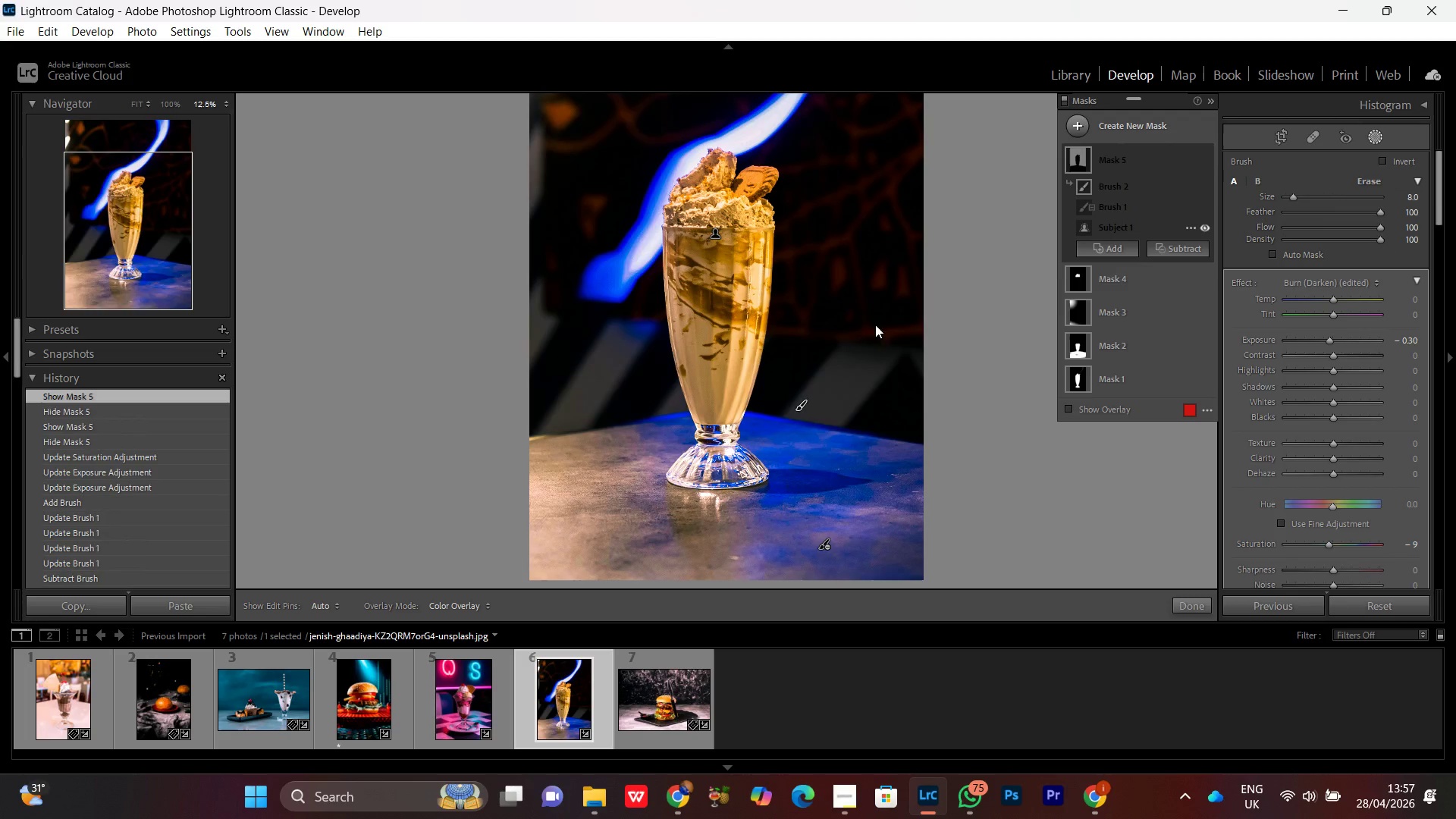 
key(Control+Minus)
 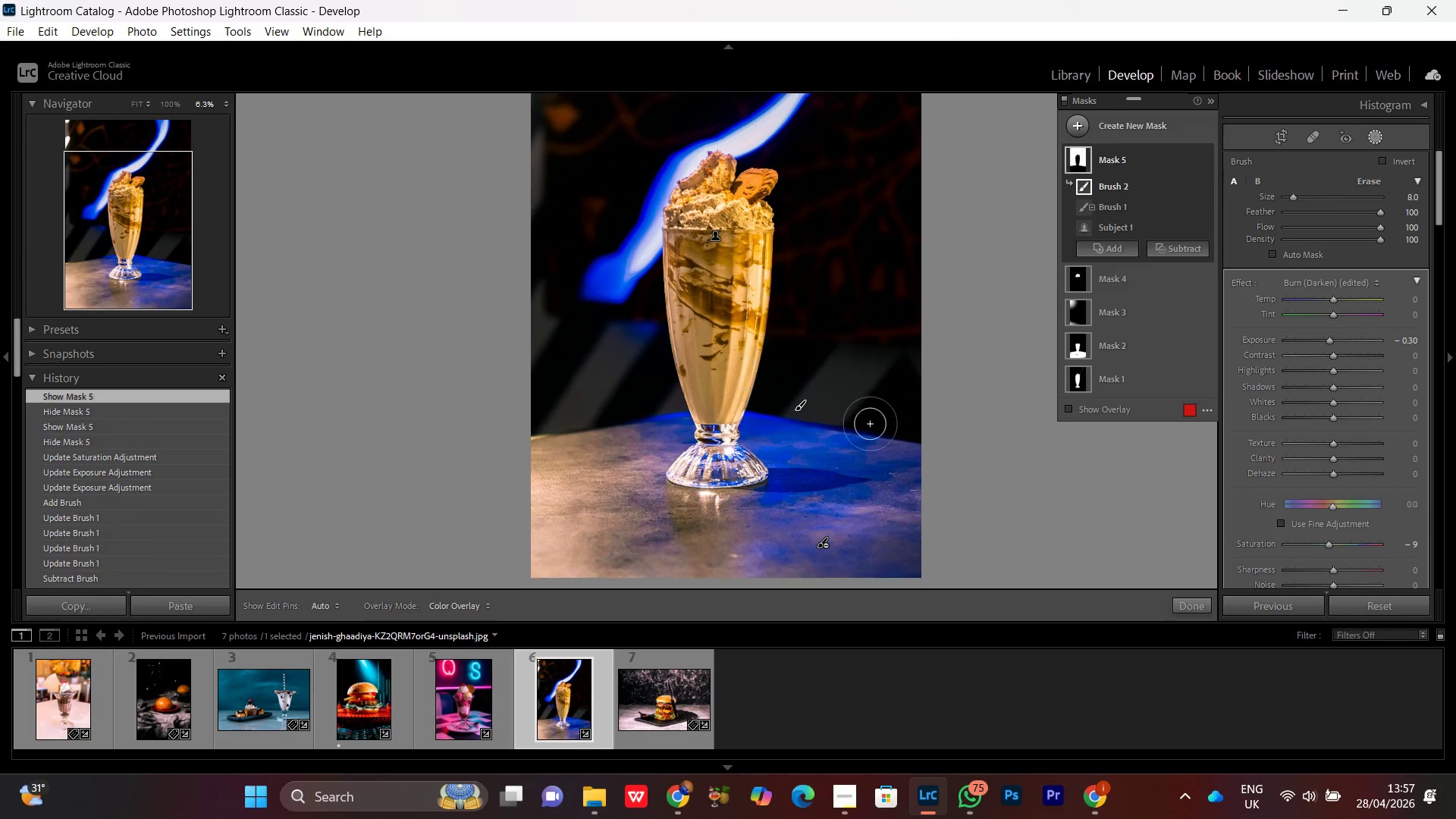 
key(Control+Minus)
 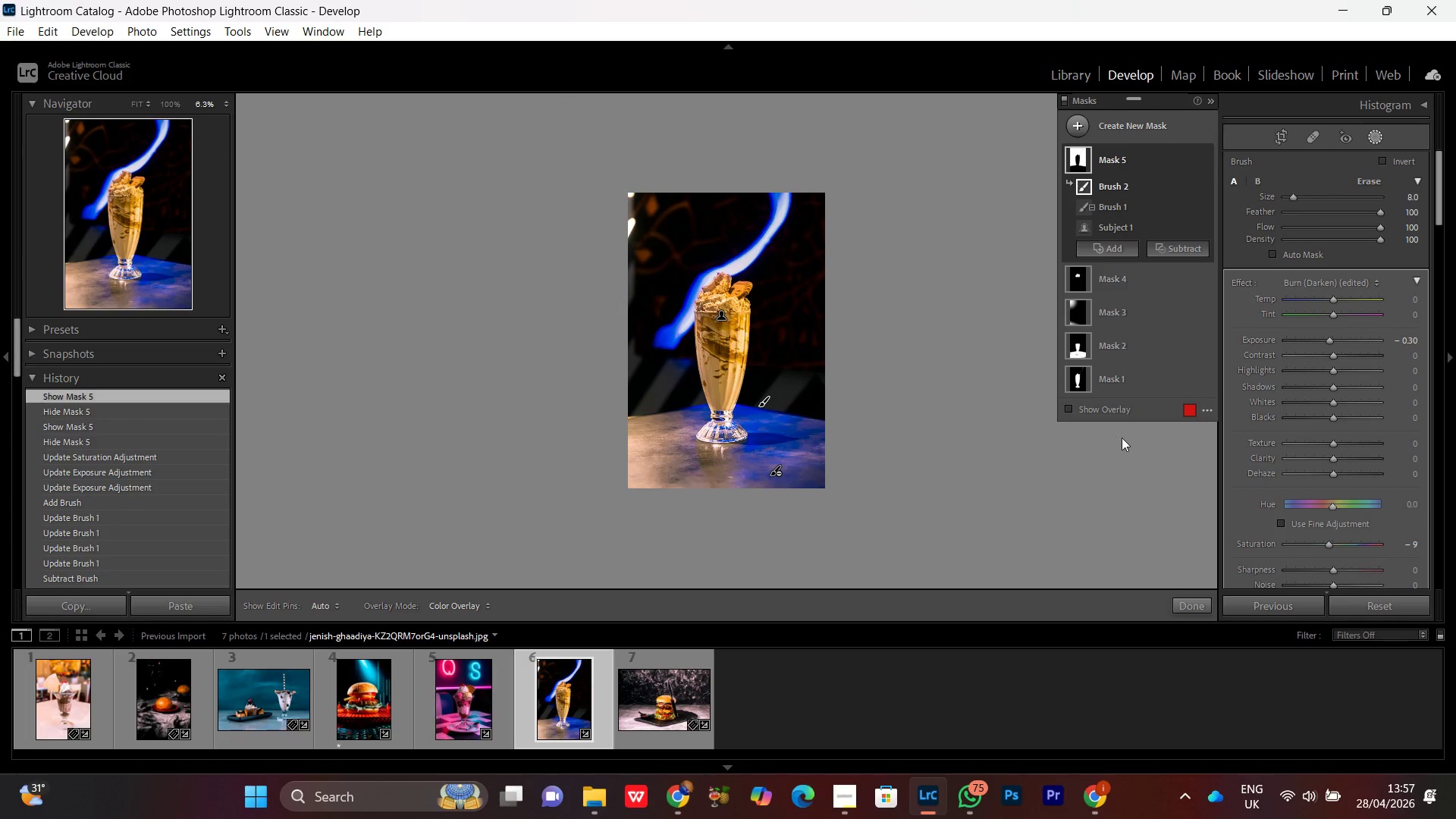 
key(Control+Equal)
 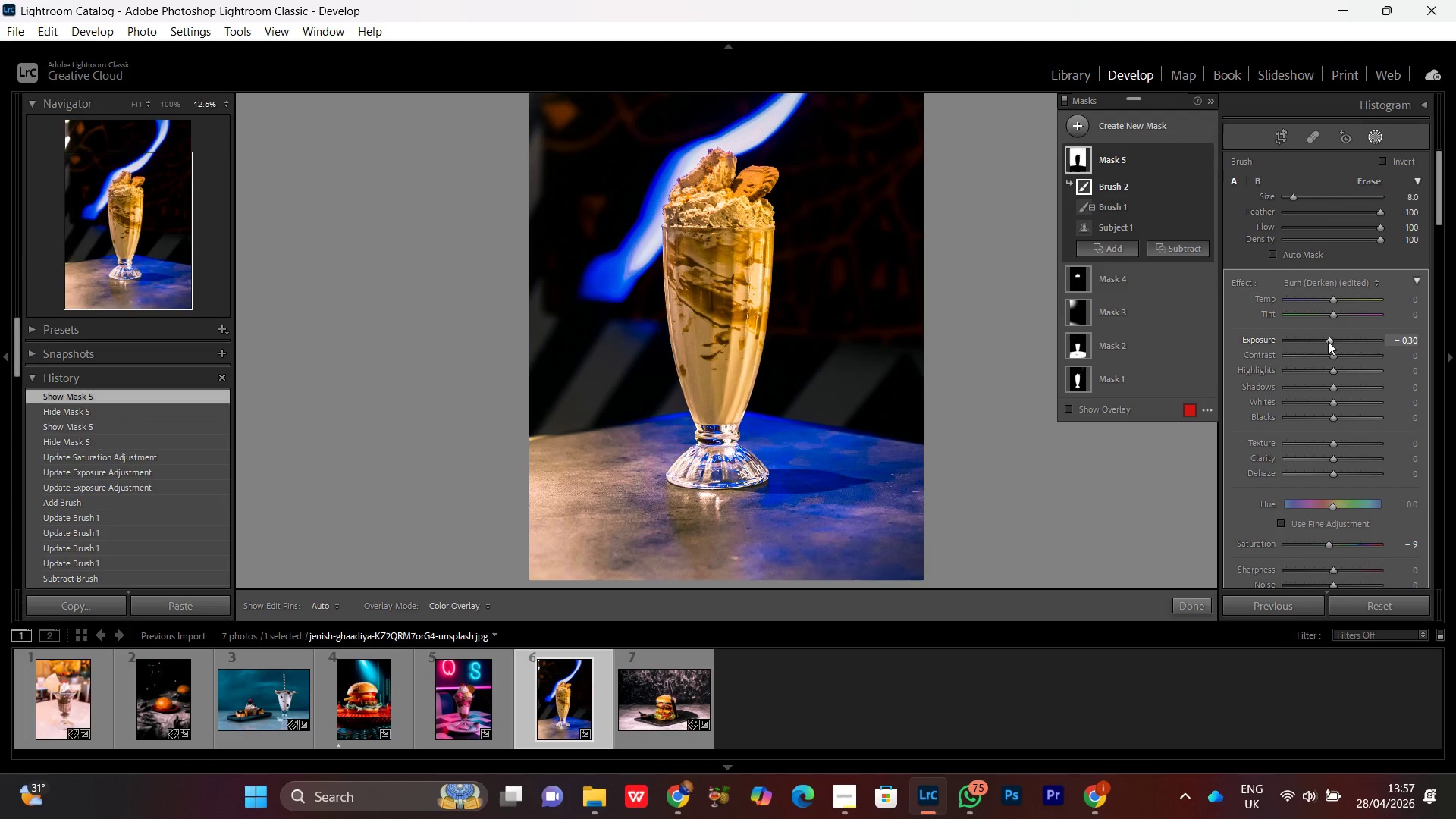 
left_click([1328, 341])
 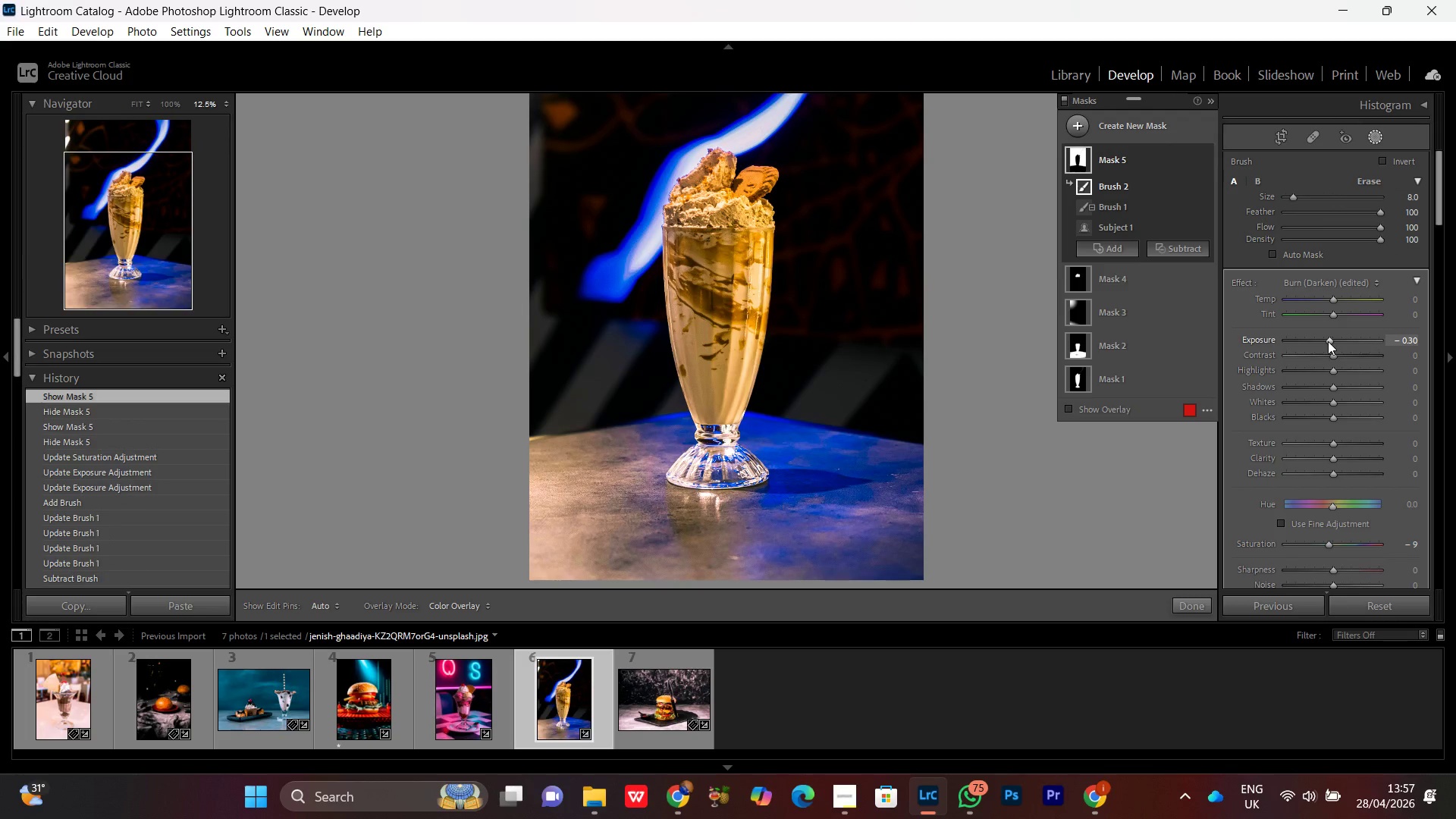 
scroll: coordinate [1328, 341], scroll_direction: none, amount: 0.0
 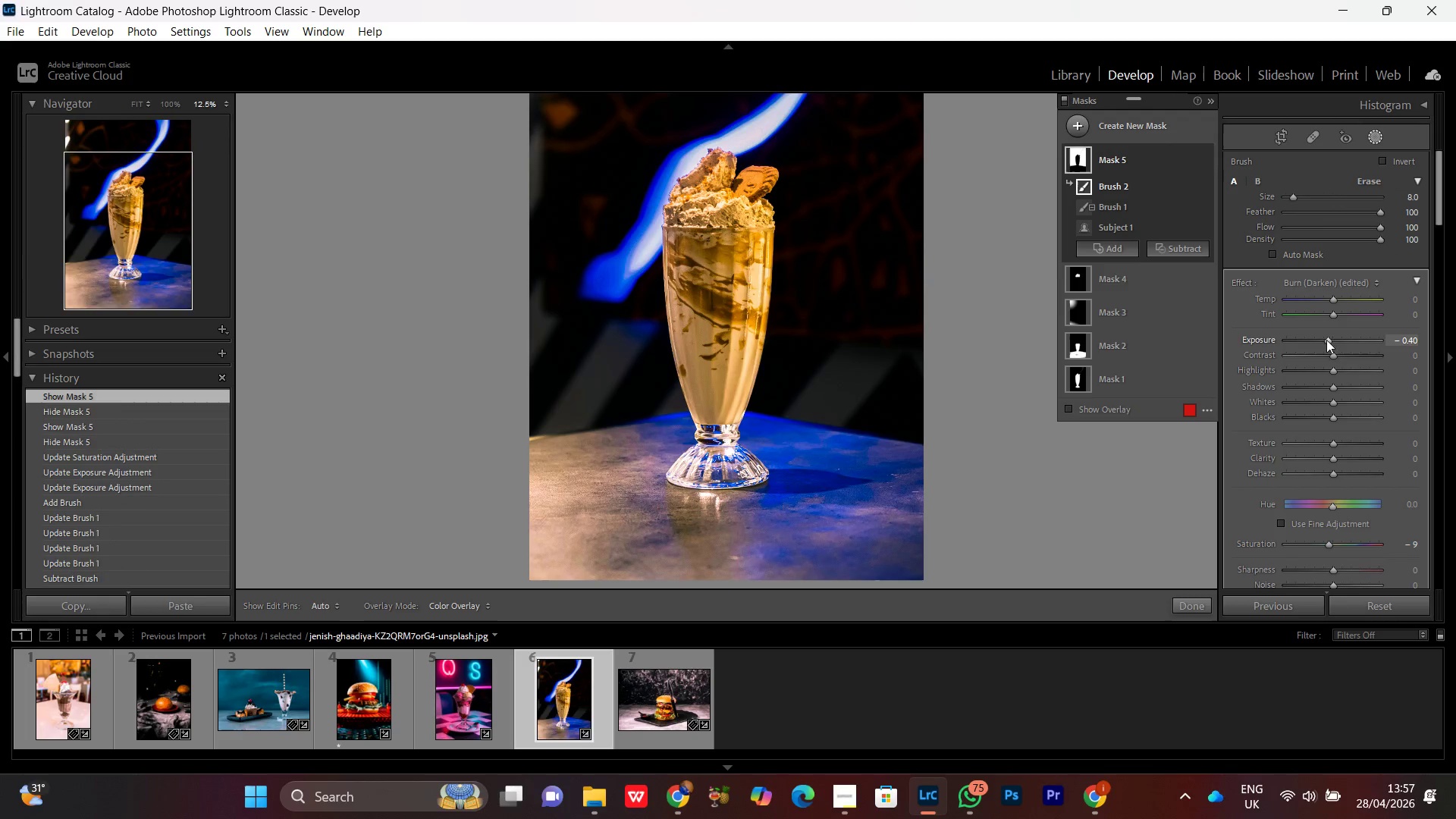 
key(Control+Minus)
 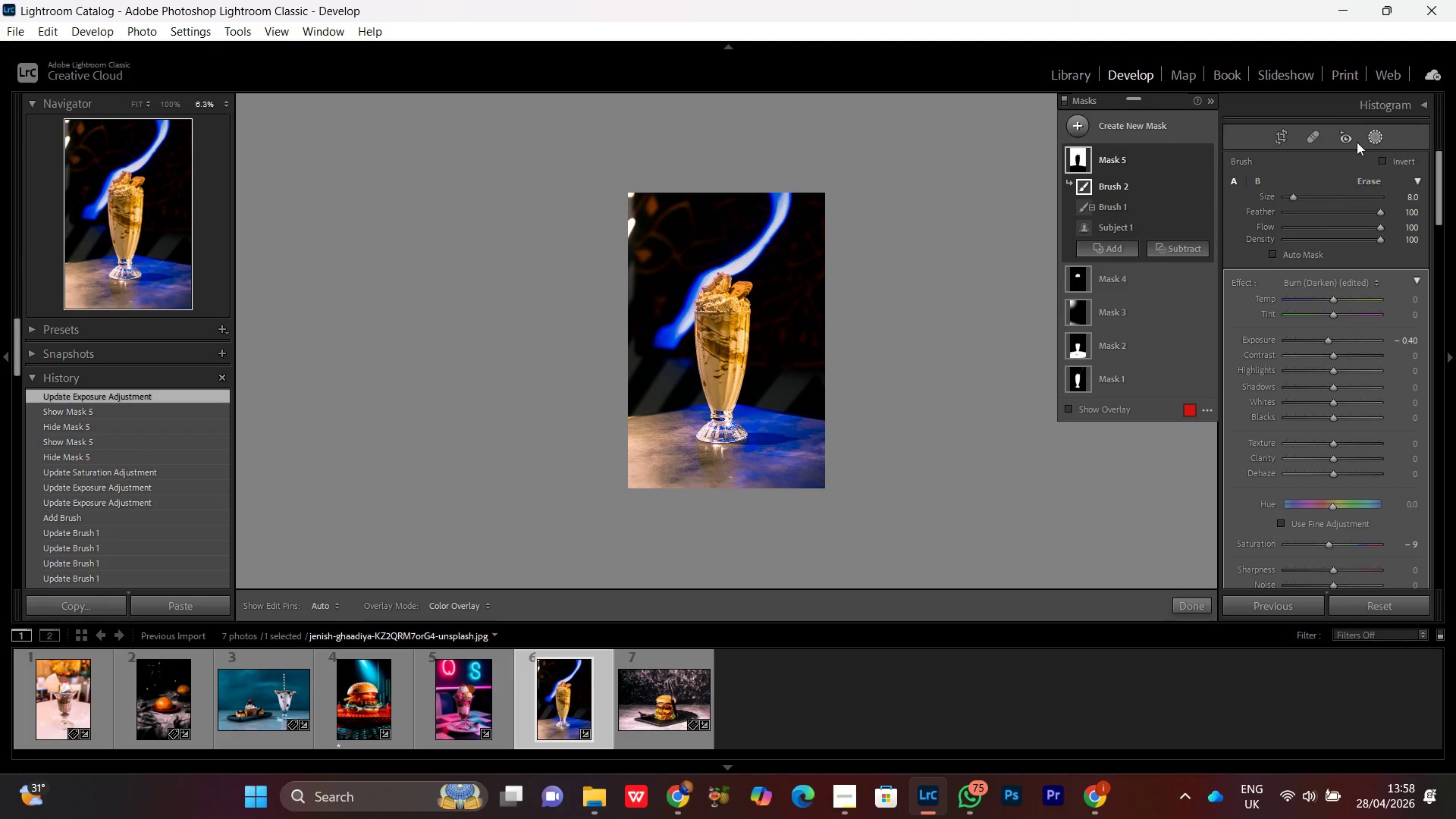 
left_click([1376, 139])
 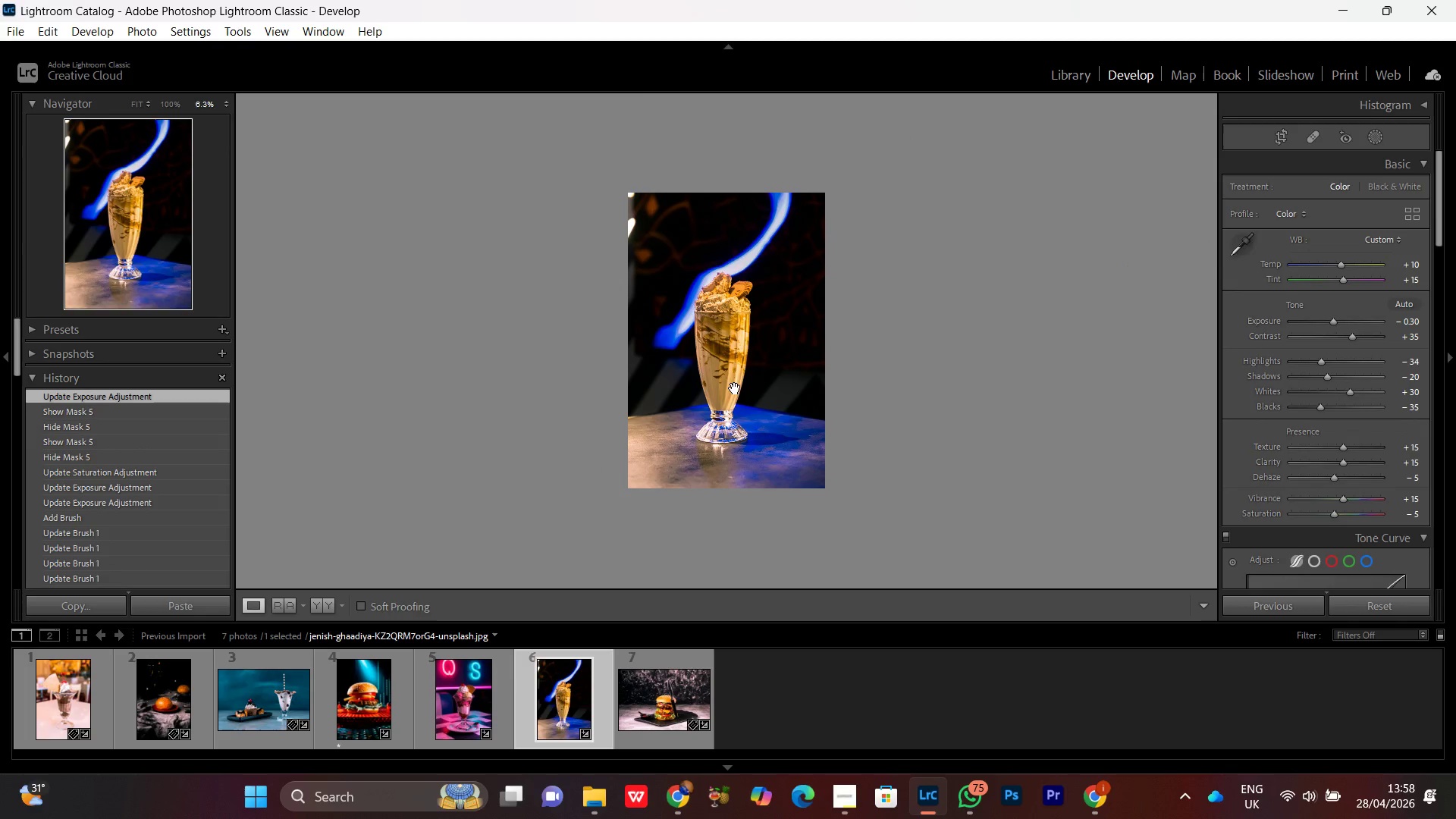 
left_click([729, 373])
 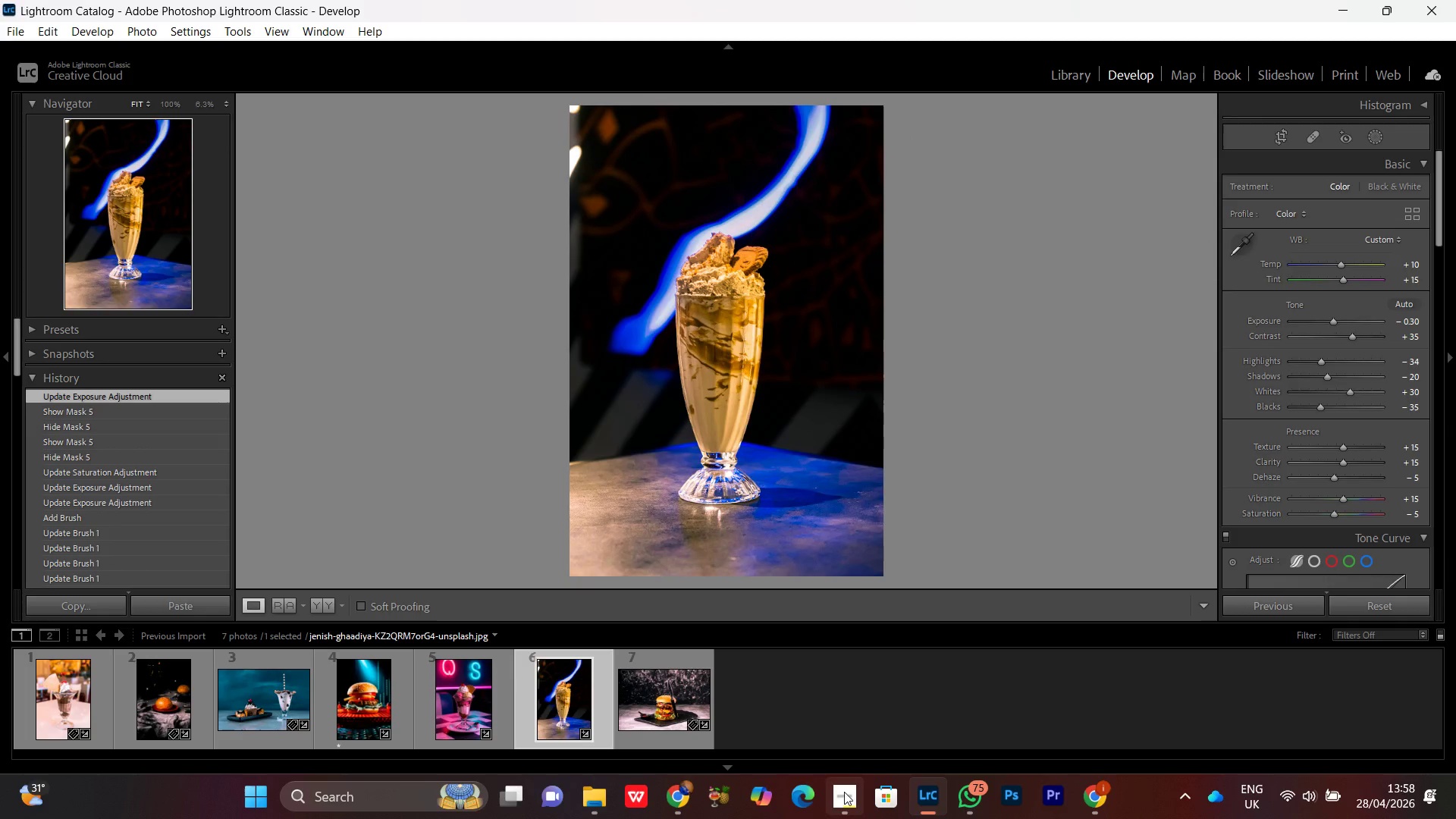 
left_click([844, 792])
 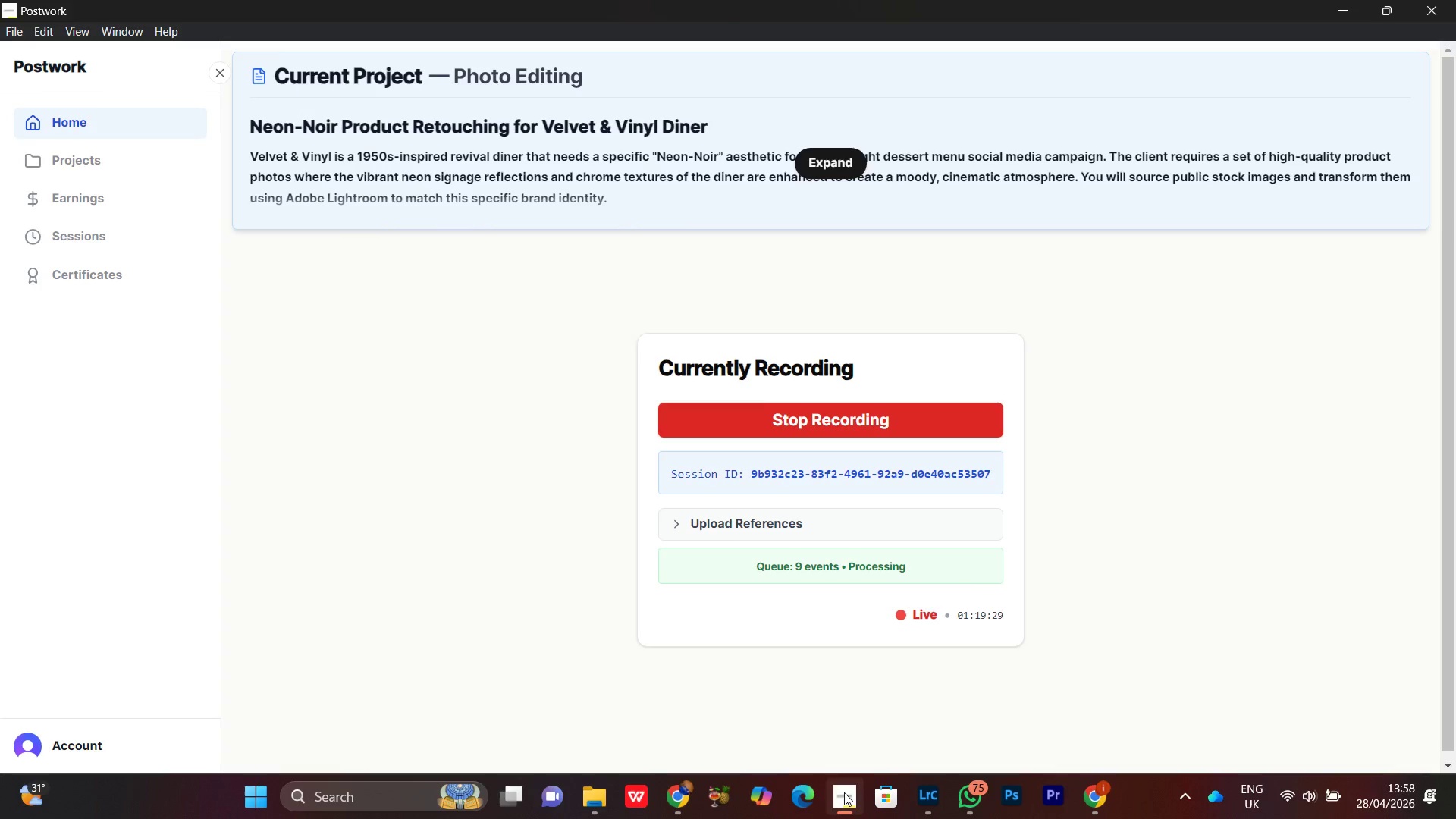 
double_click([844, 792])